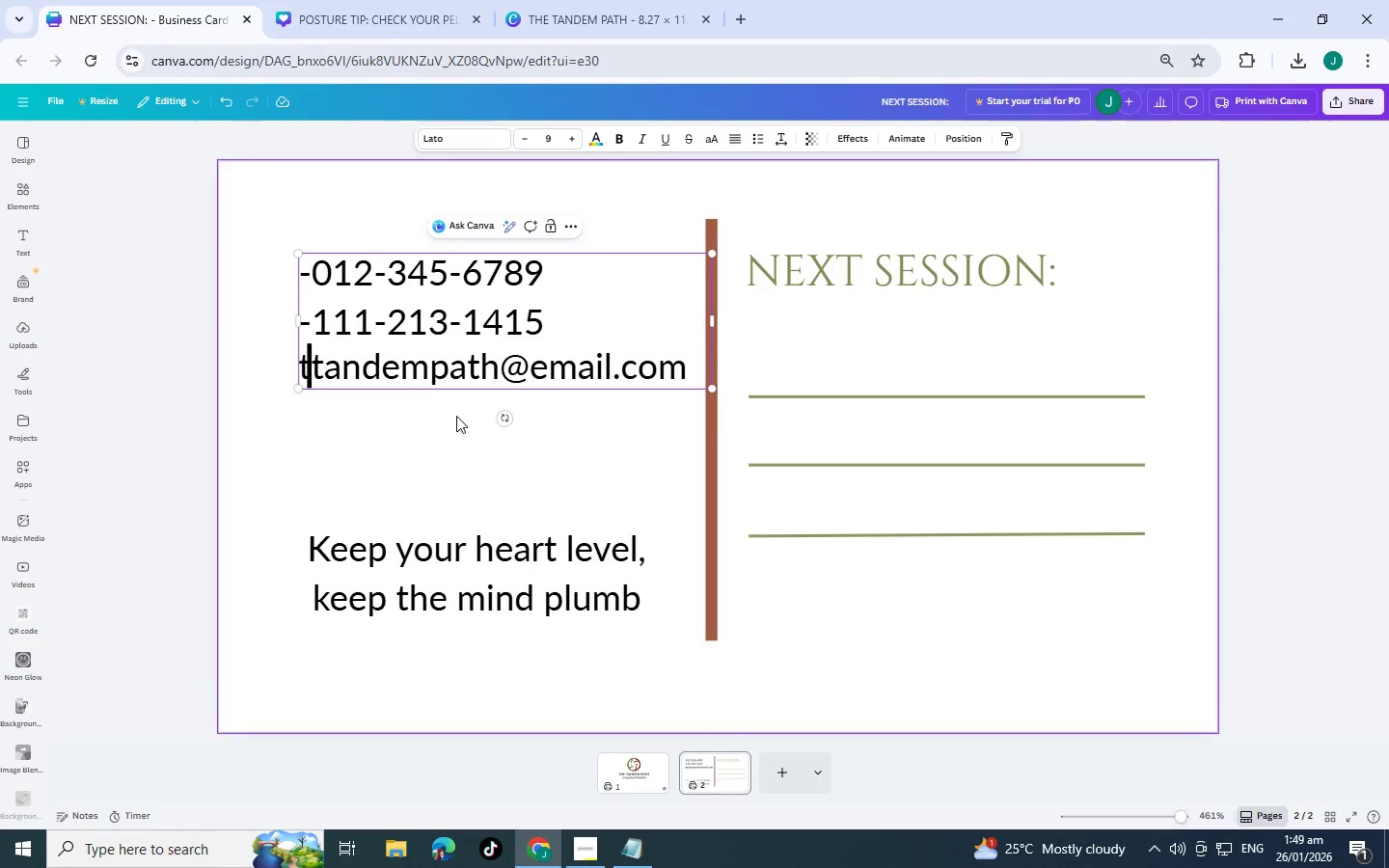 
left_click([390, 420])
 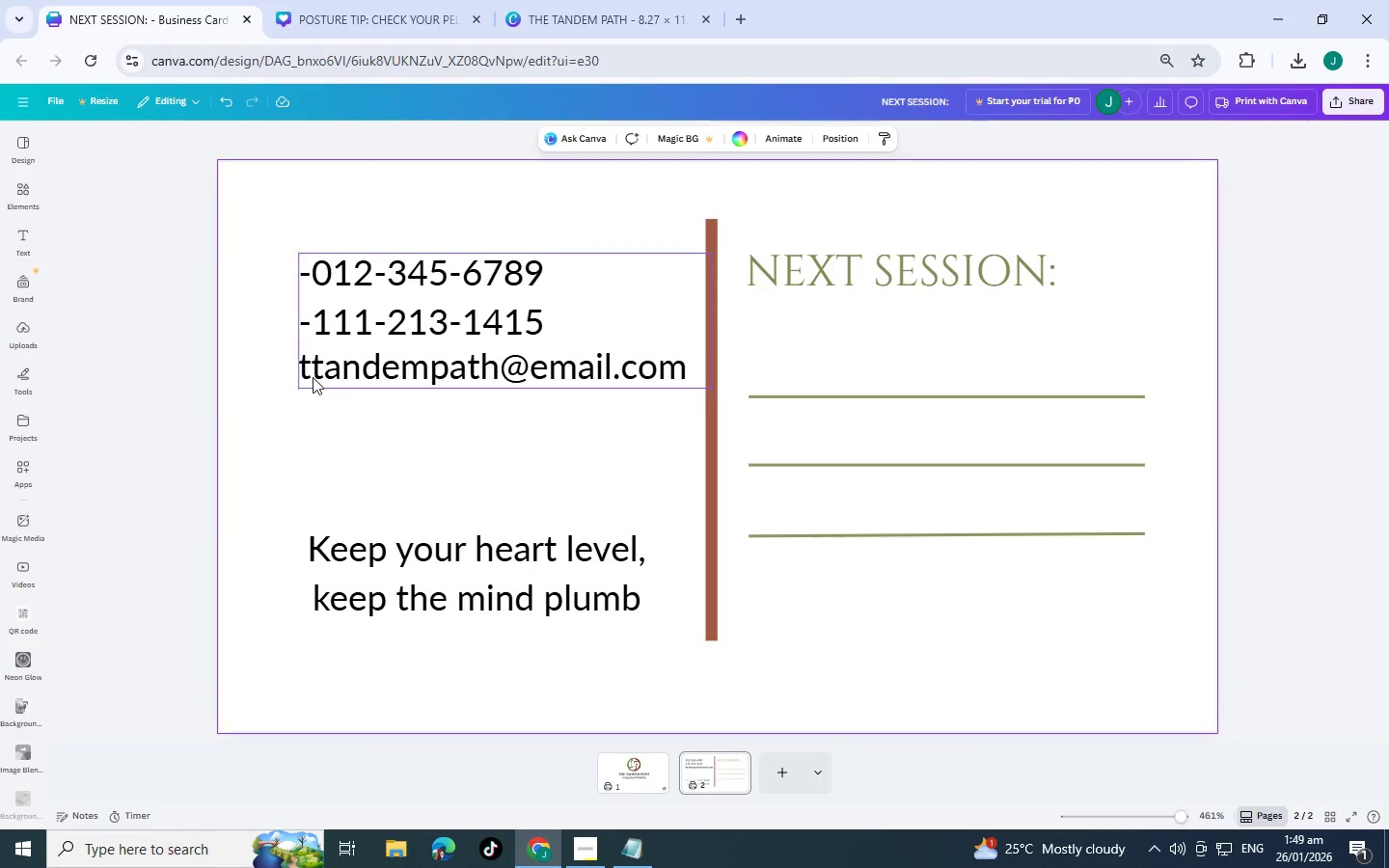 
left_click([313, 376])
 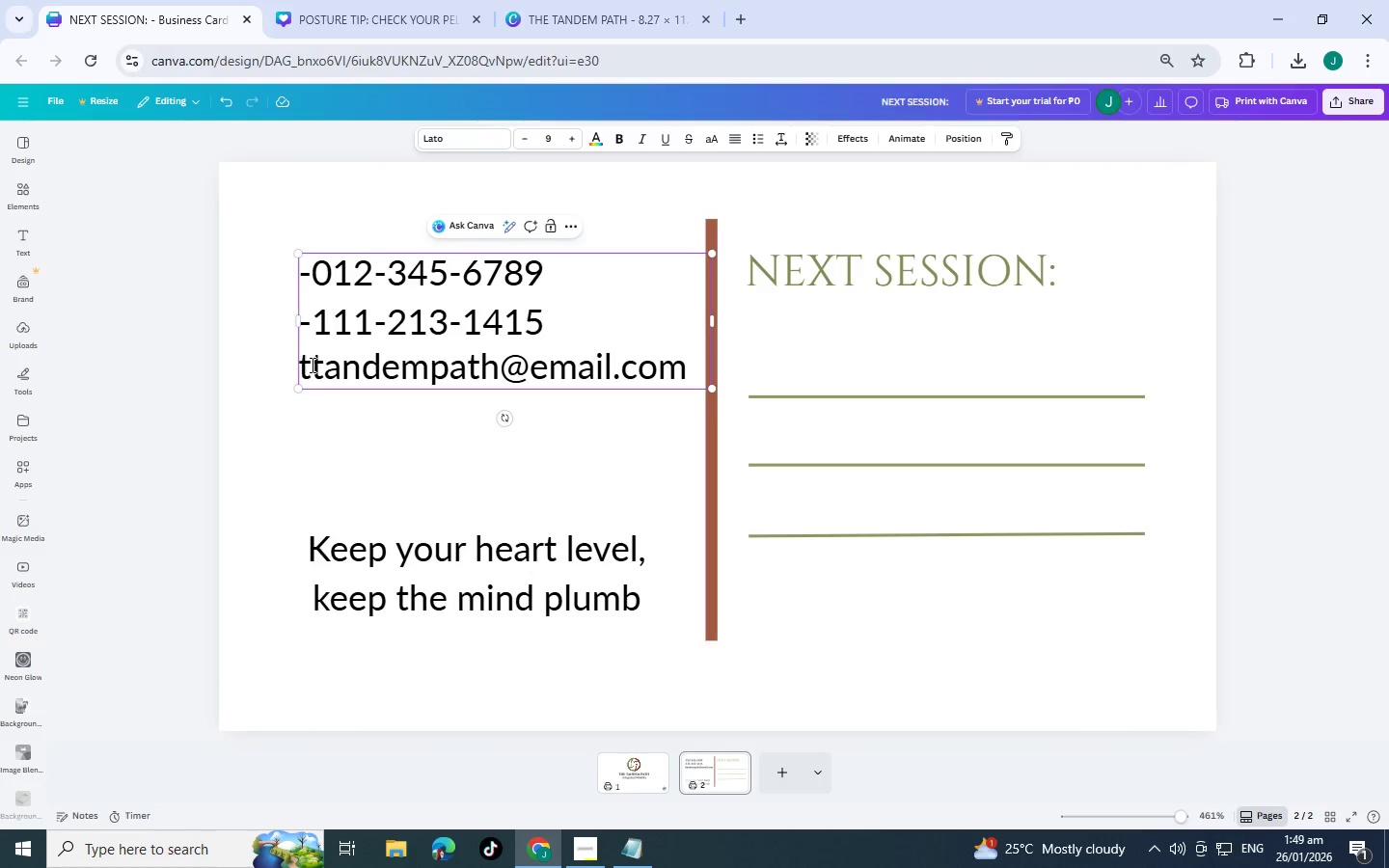 
key(Period)
 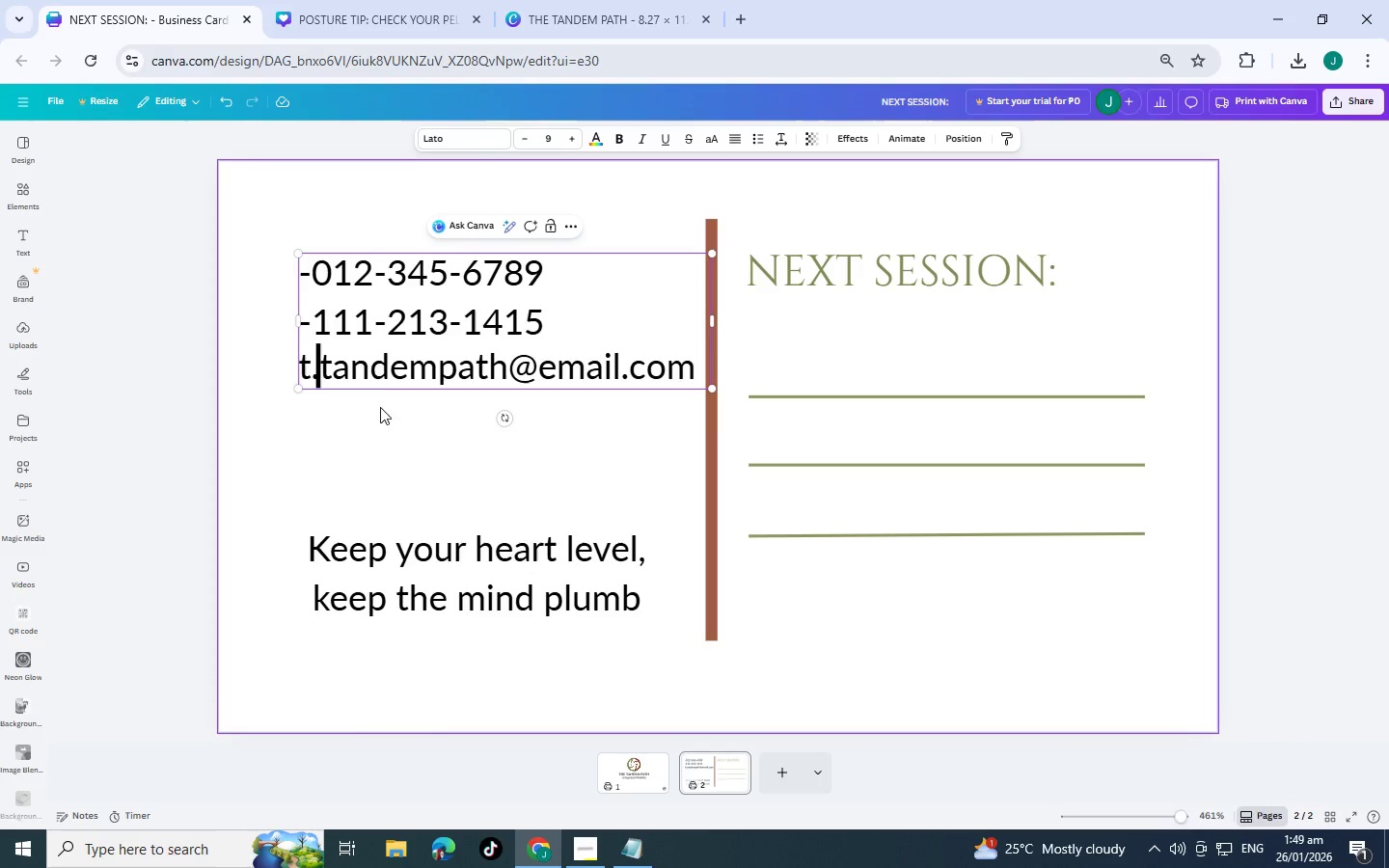 
left_click([363, 447])
 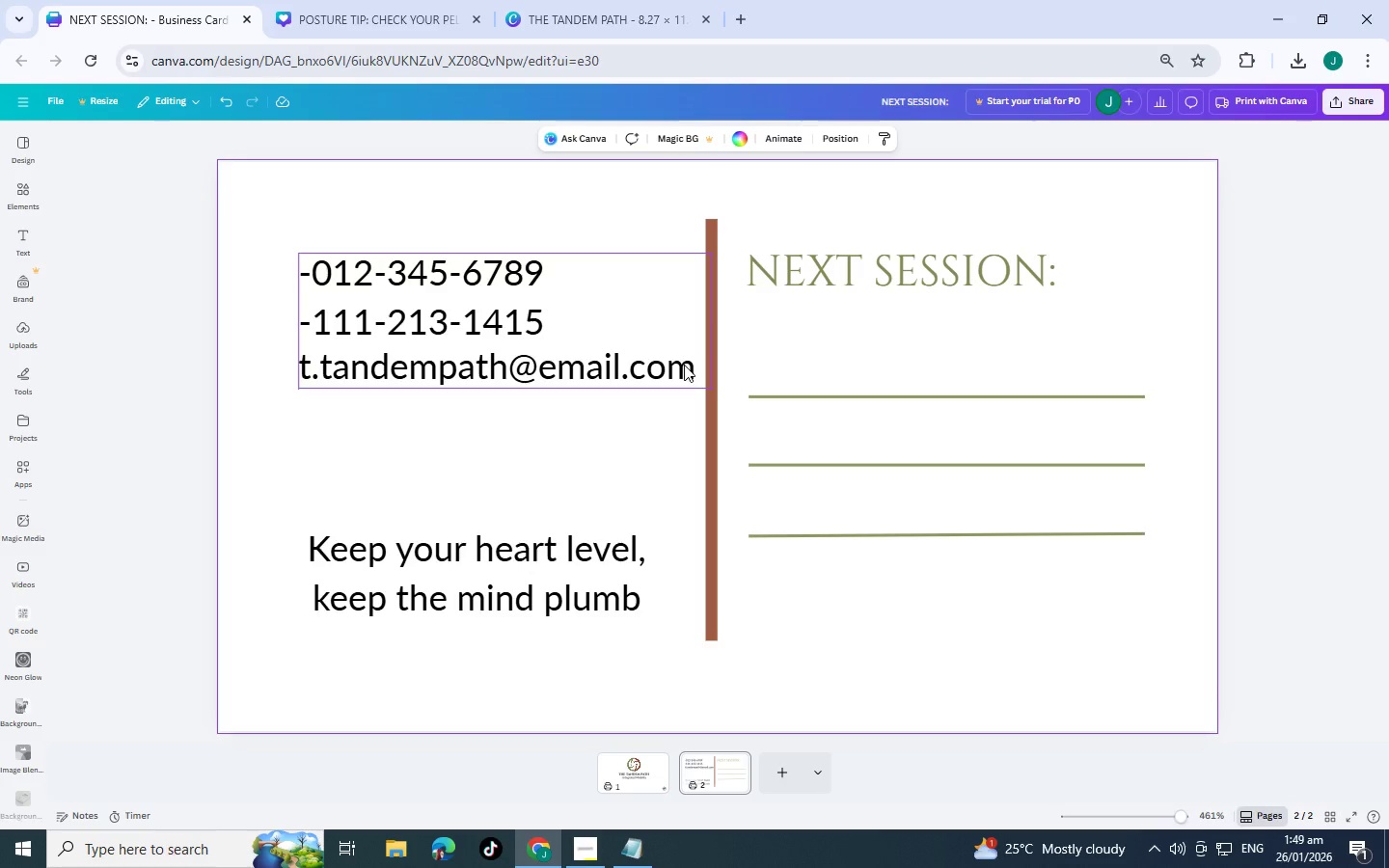 
double_click([701, 370])
 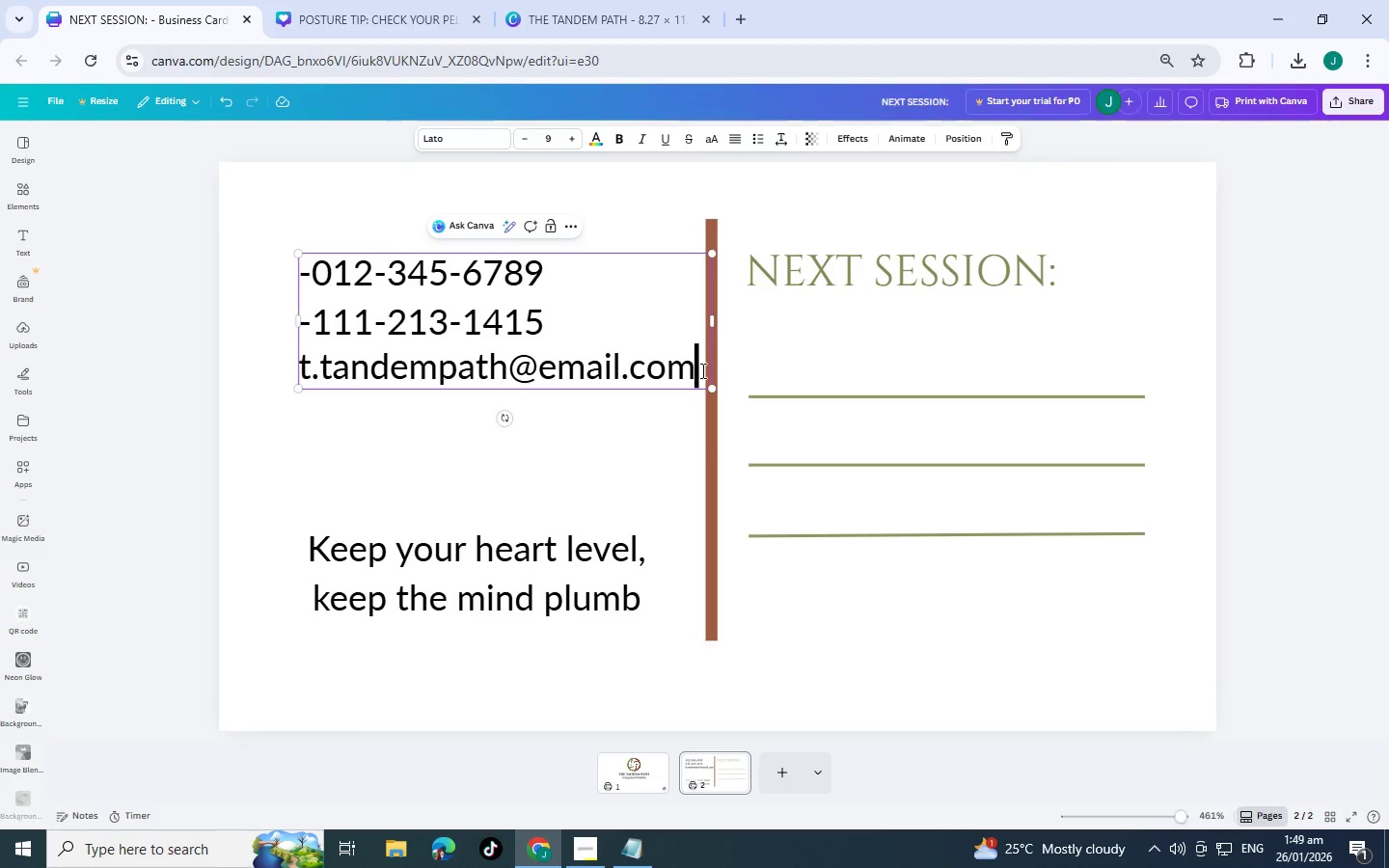 
key(Enter)
 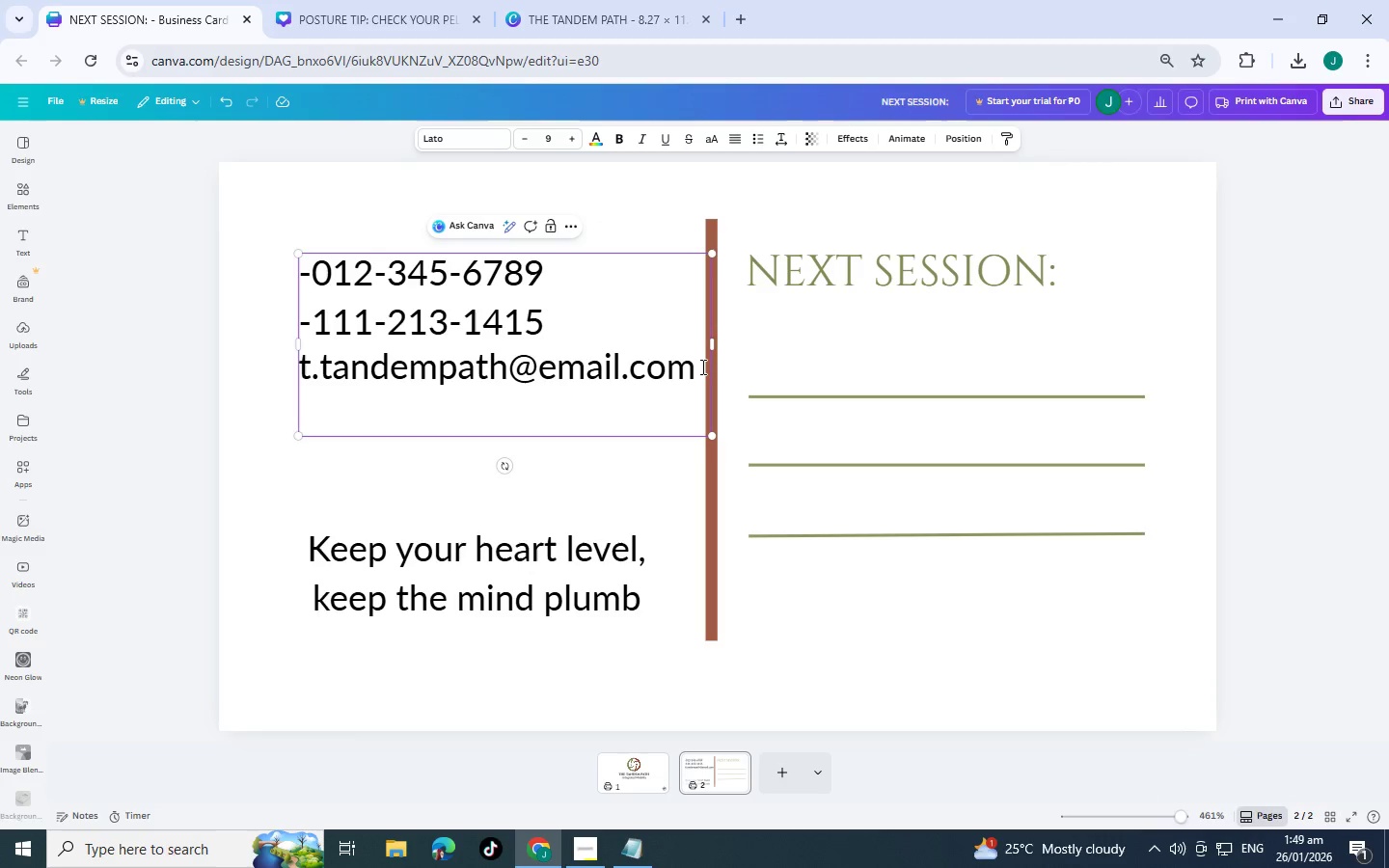 
type(www.tandemo)
key(Backspace)
key(Backspace)
key(Backspace)
key(Backspace)
key(Backspace)
key(Backspace)
type(th)
key(Backspace)
type(andempath.com)
 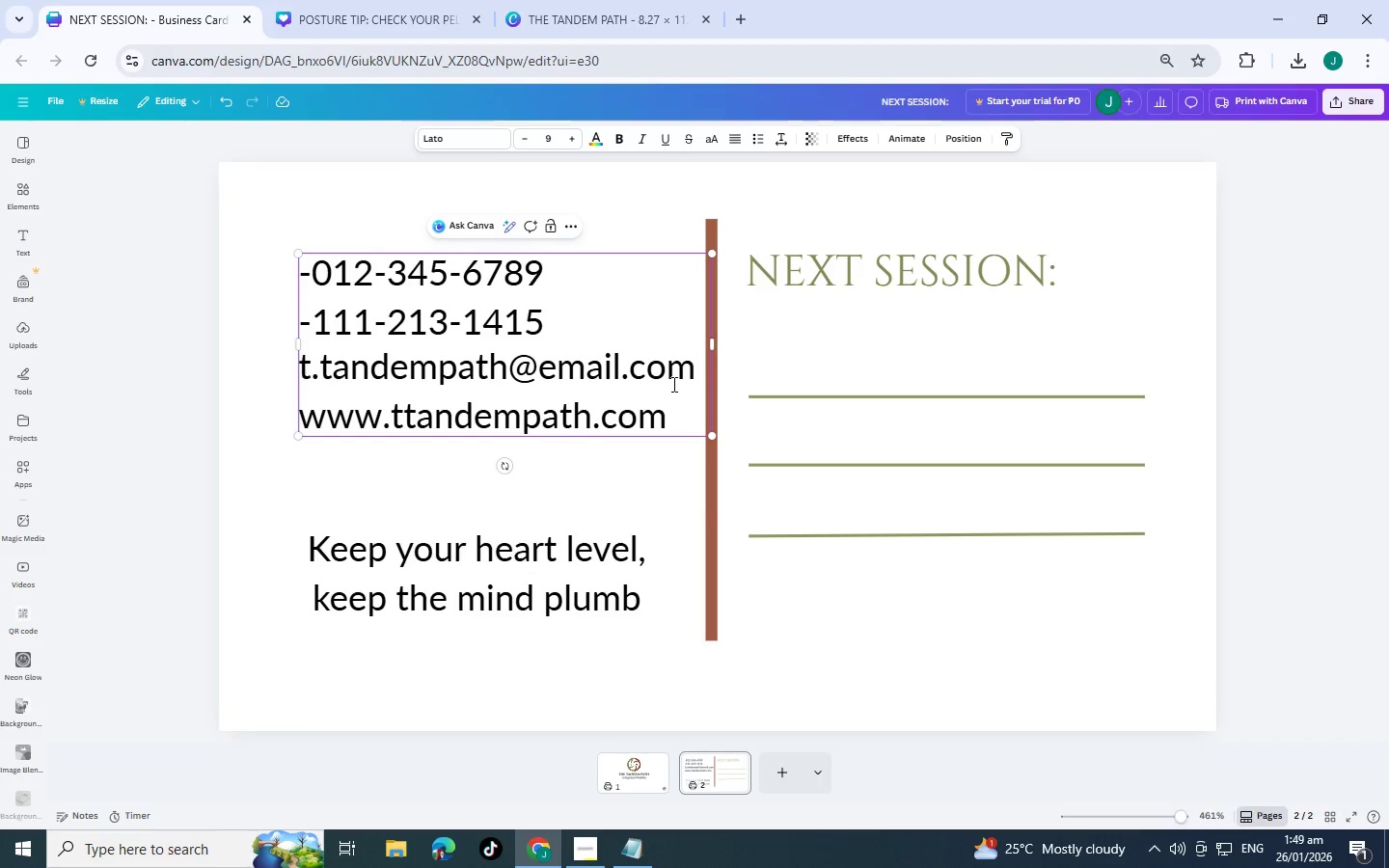 
left_click([520, 499])
 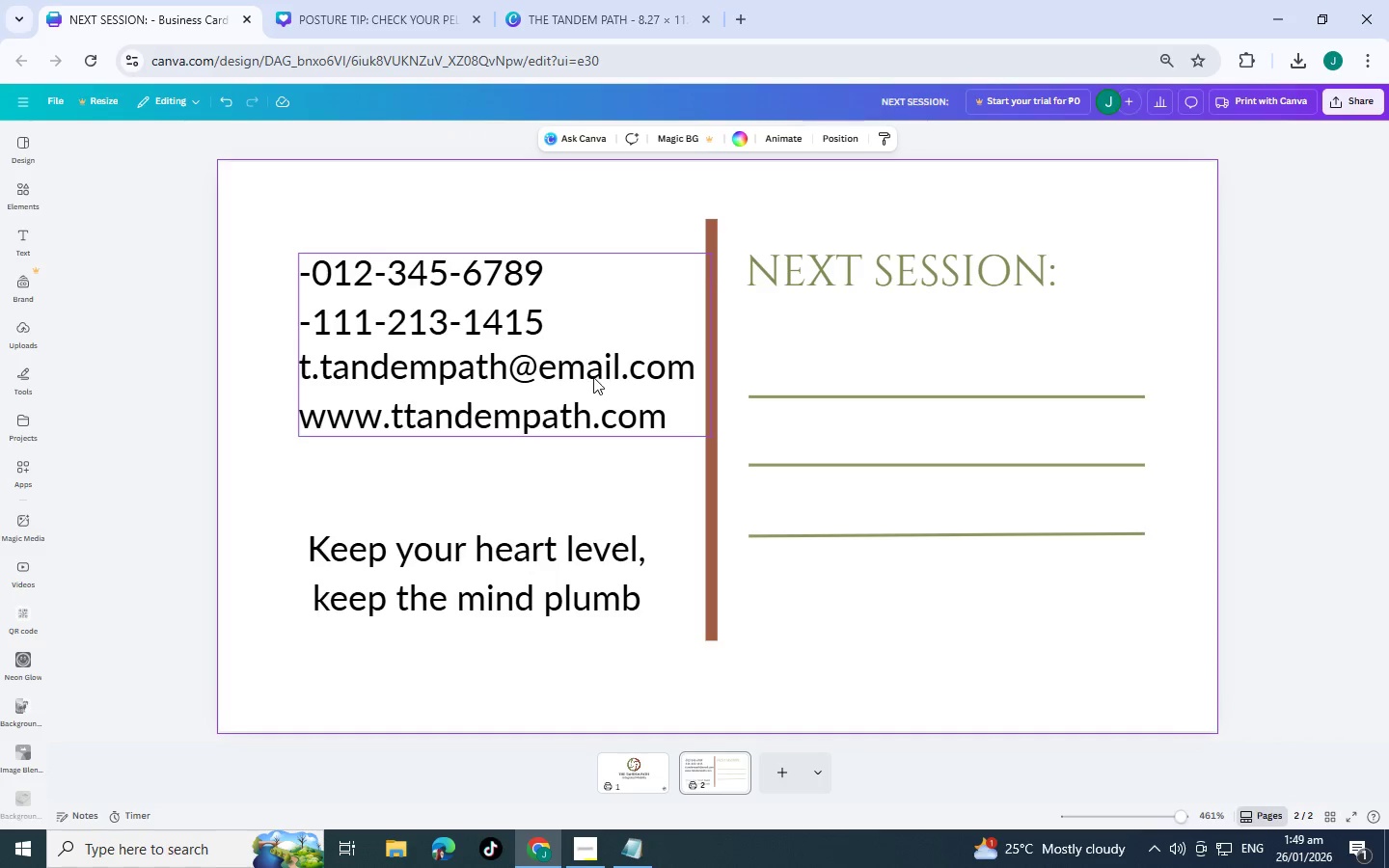 
scroll: coordinate [627, 508], scroll_direction: down, amount: 1.0
 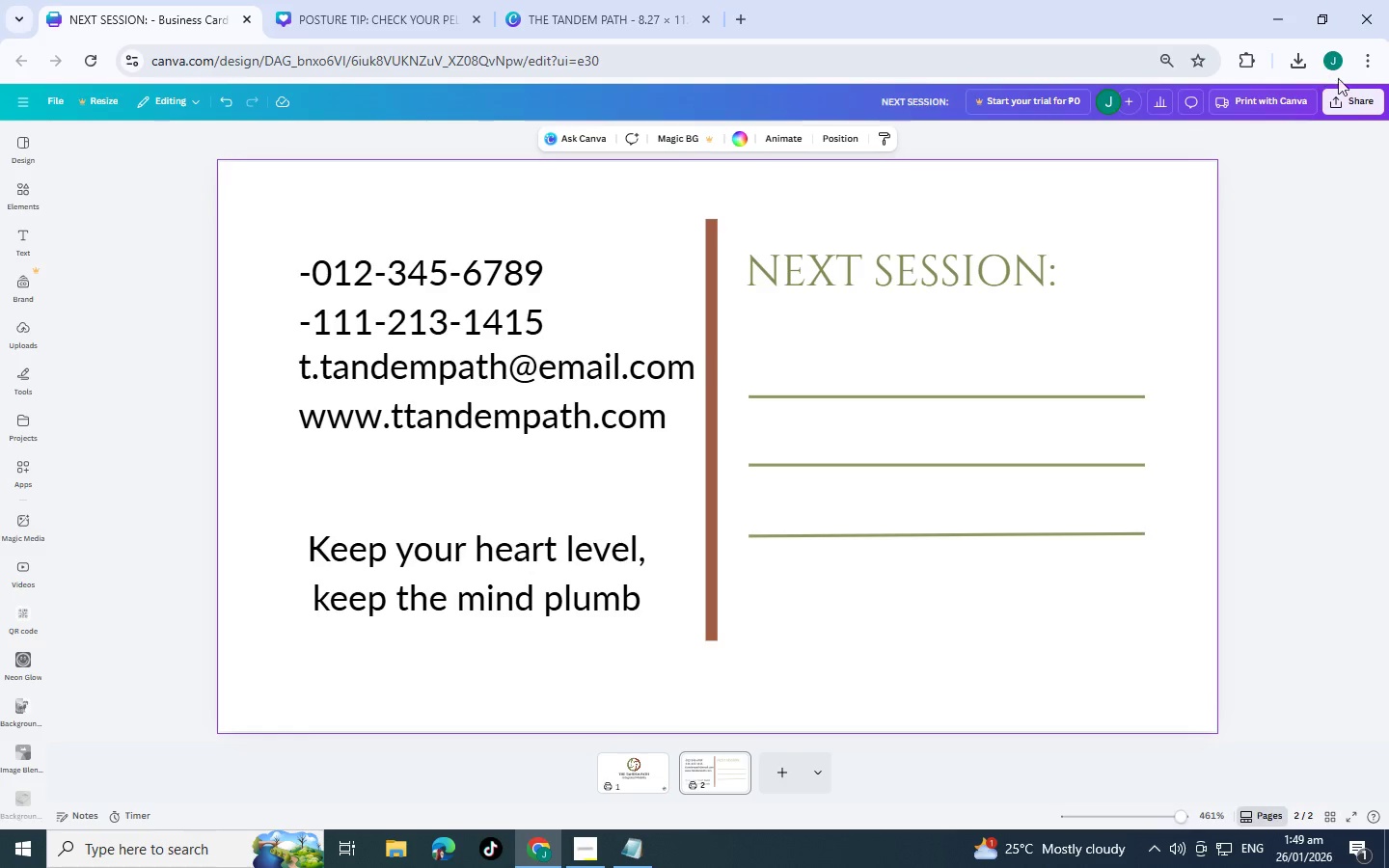 
left_click([1348, 93])
 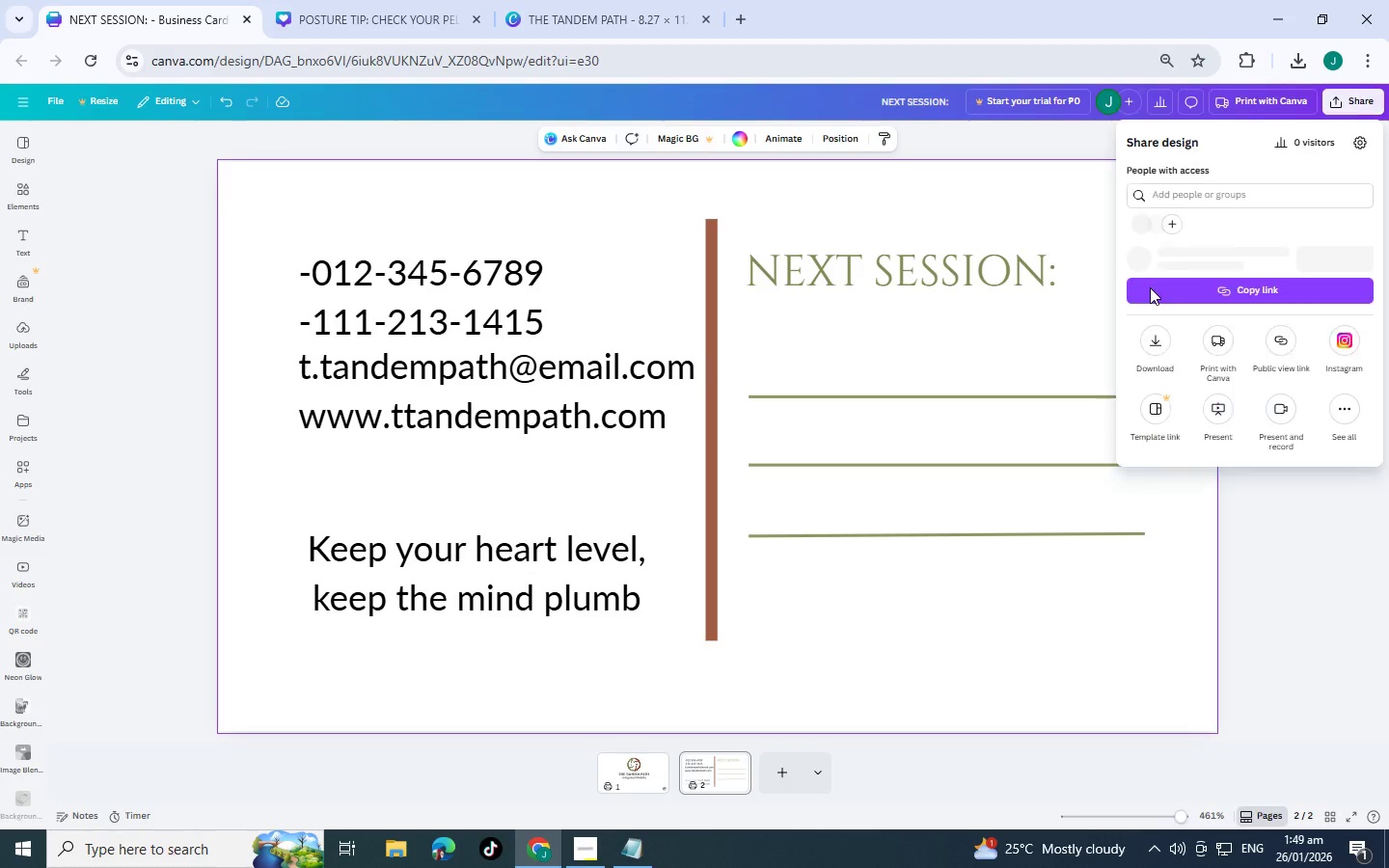 
mouse_move([1166, 321])
 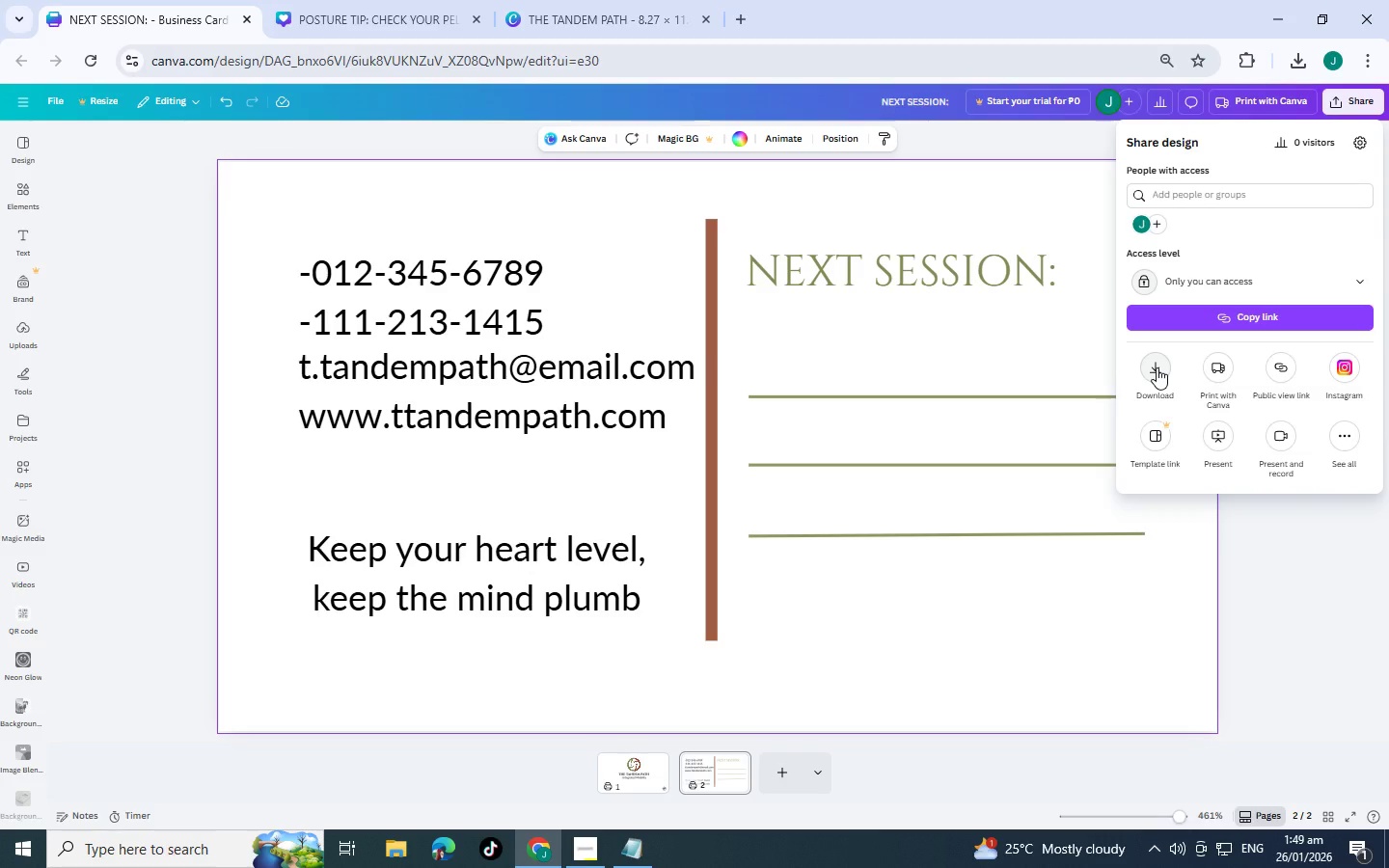 
left_click([1157, 367])
 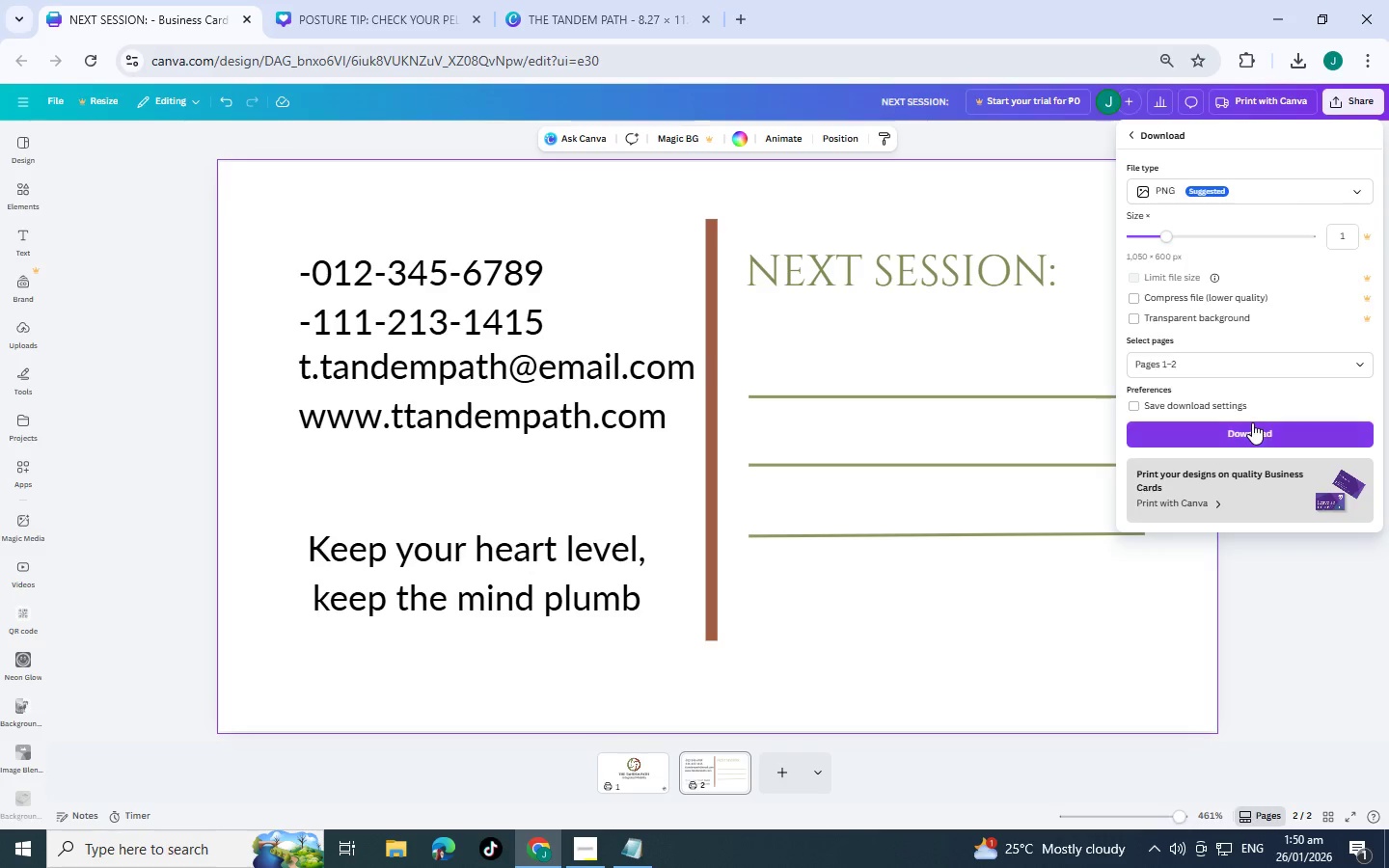 
wait(8.61)
 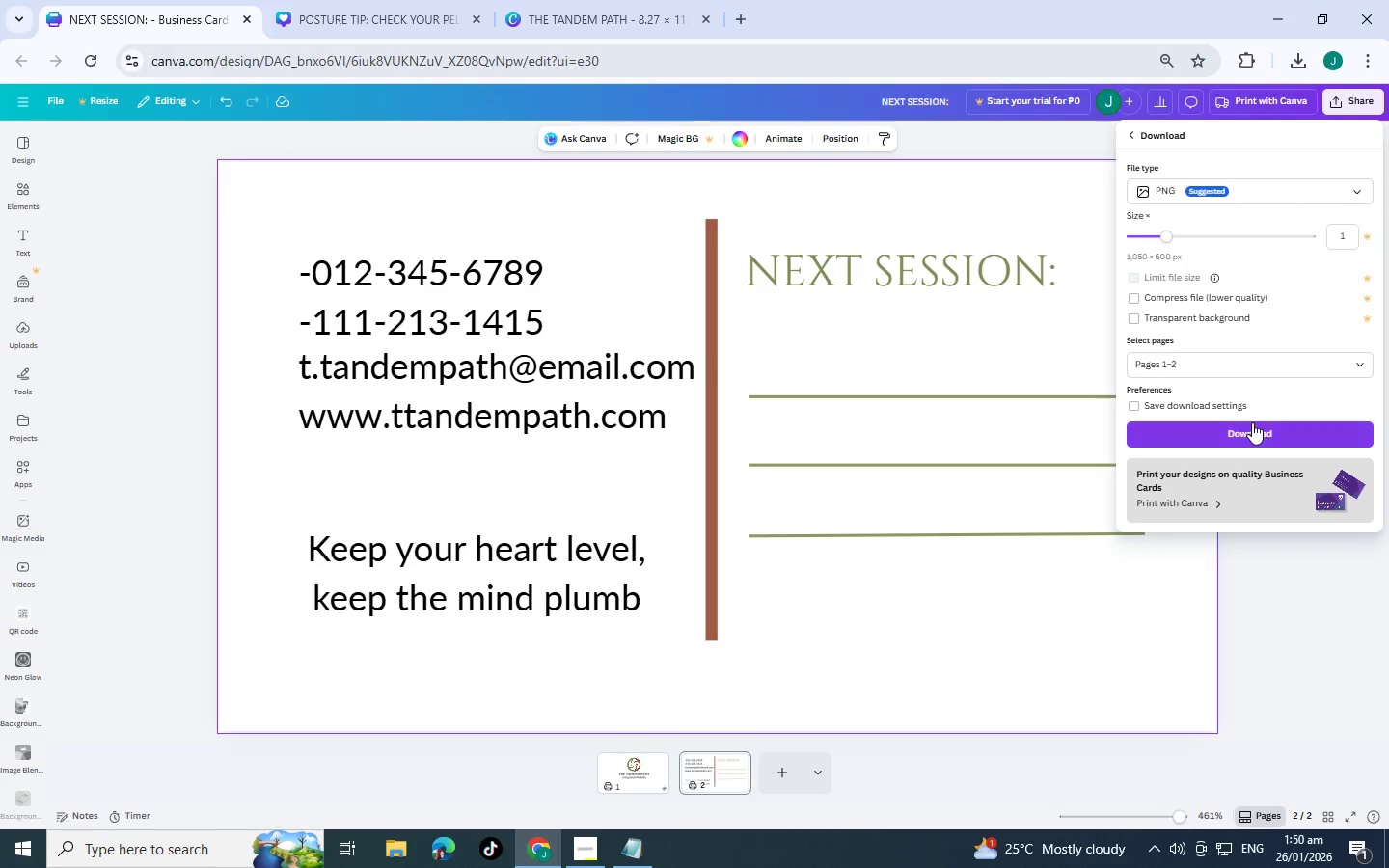 
left_click([1252, 422])
 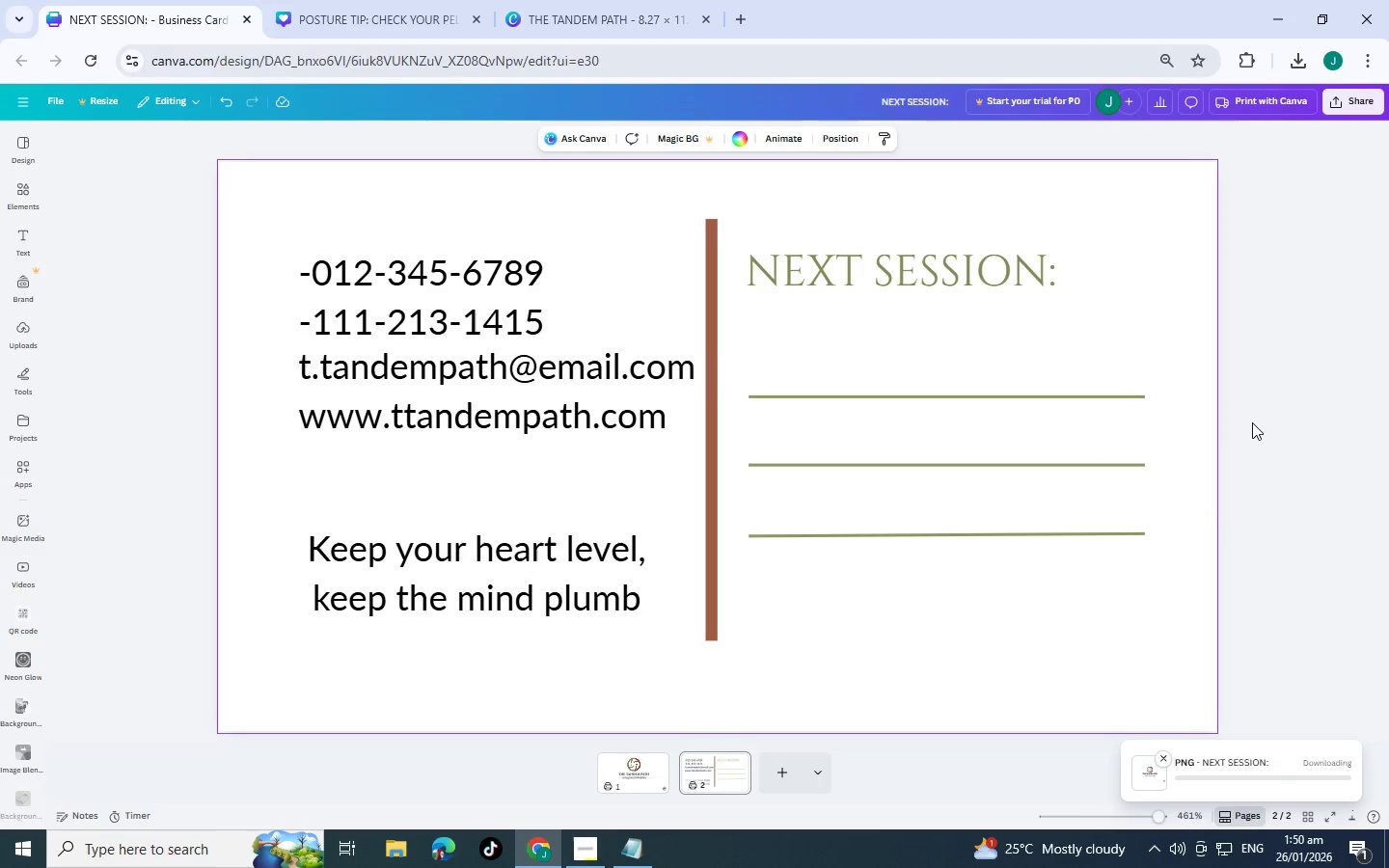 
key(Alt+Tab)
 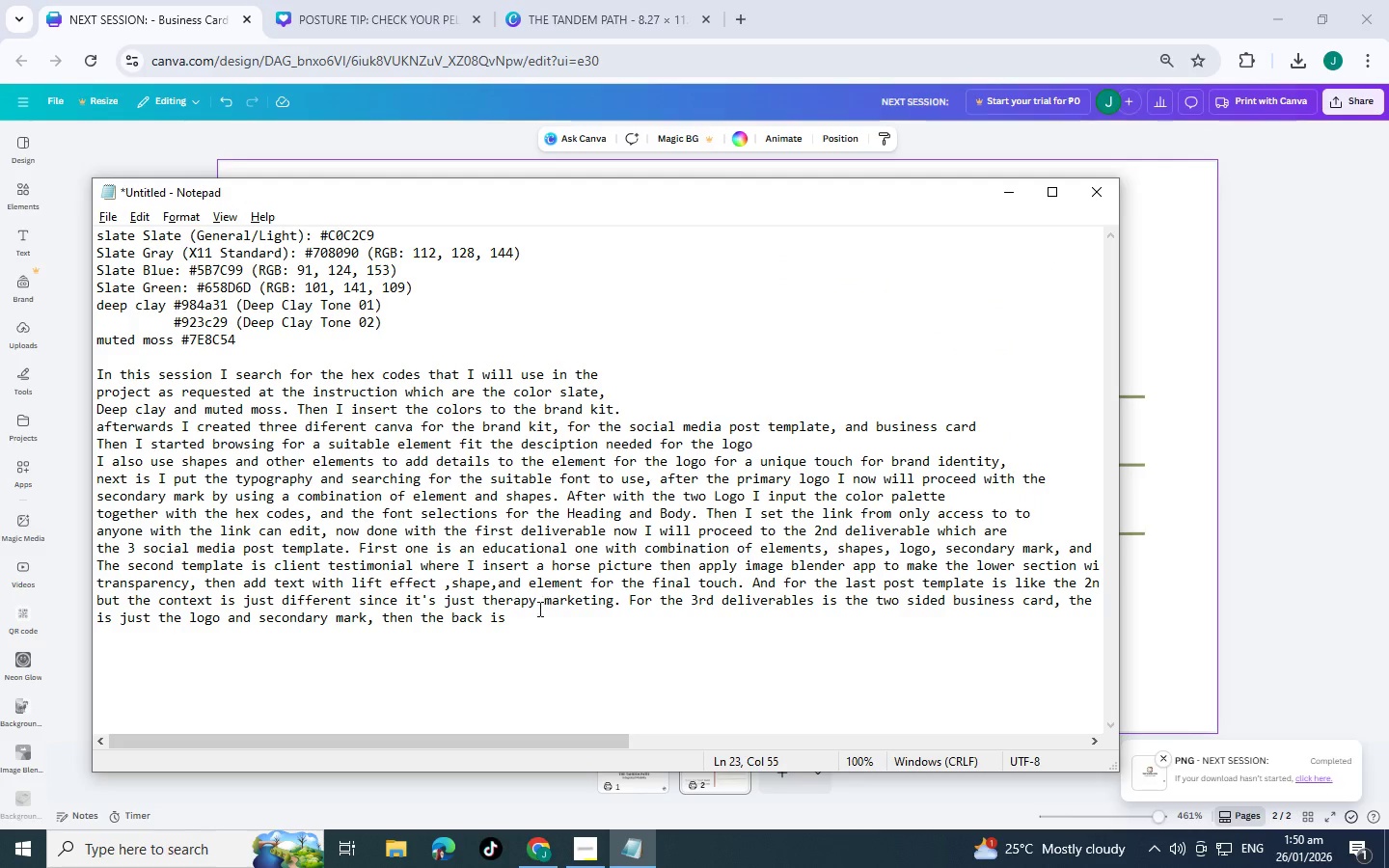 
left_click([539, 626])
 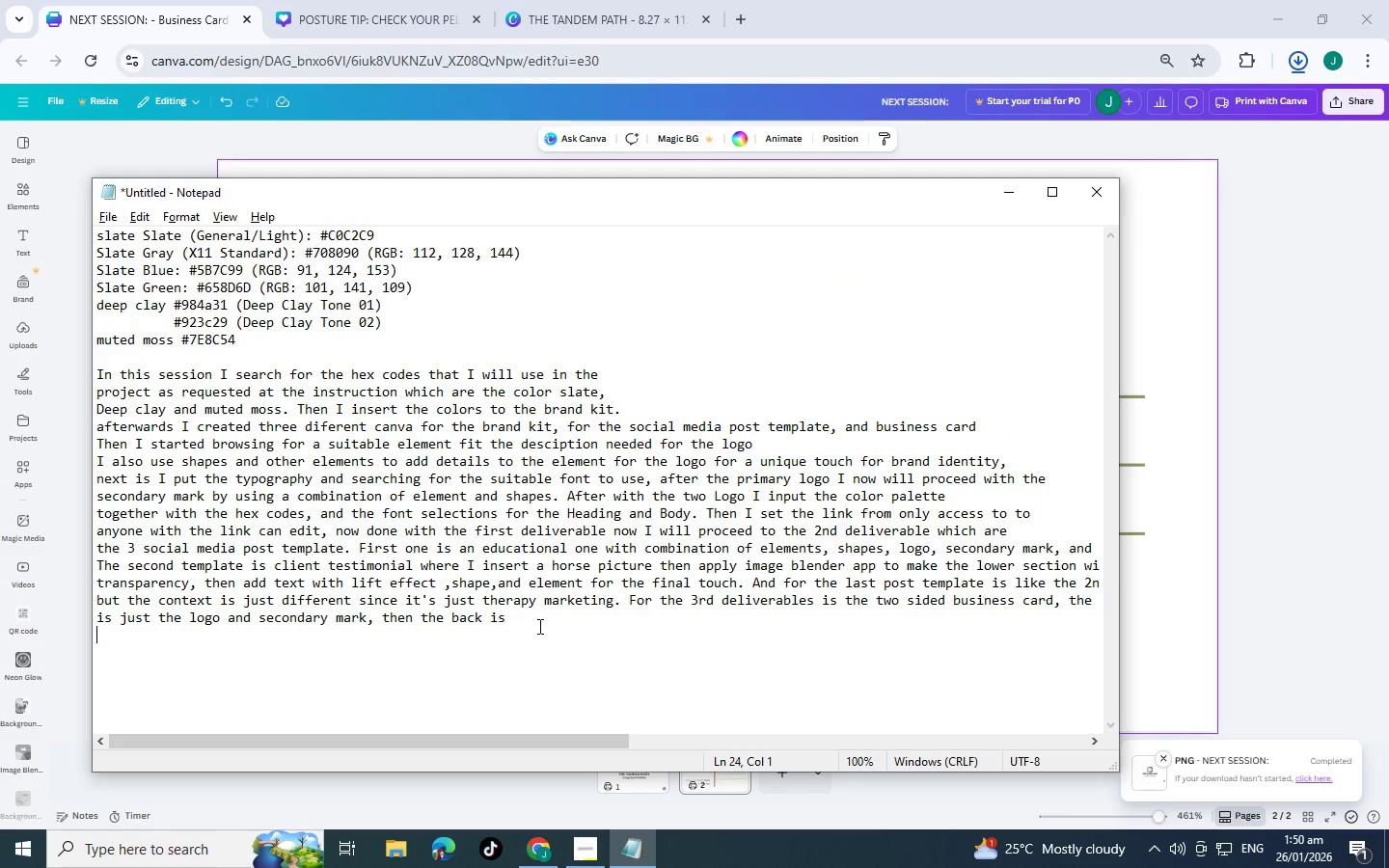 
left_click([535, 615])
 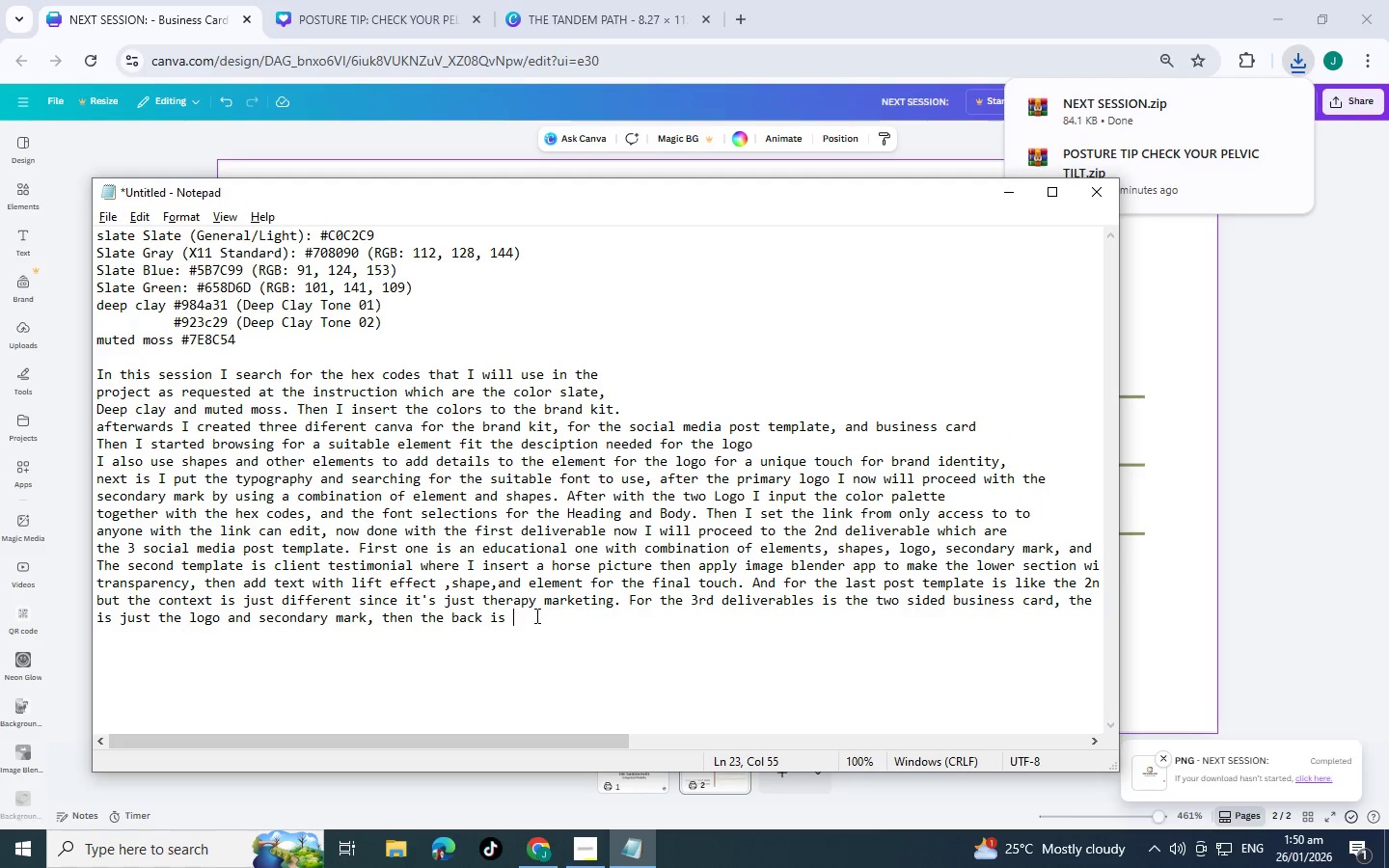 
hold_key(key=ShiftLeft, duration=0.88)
 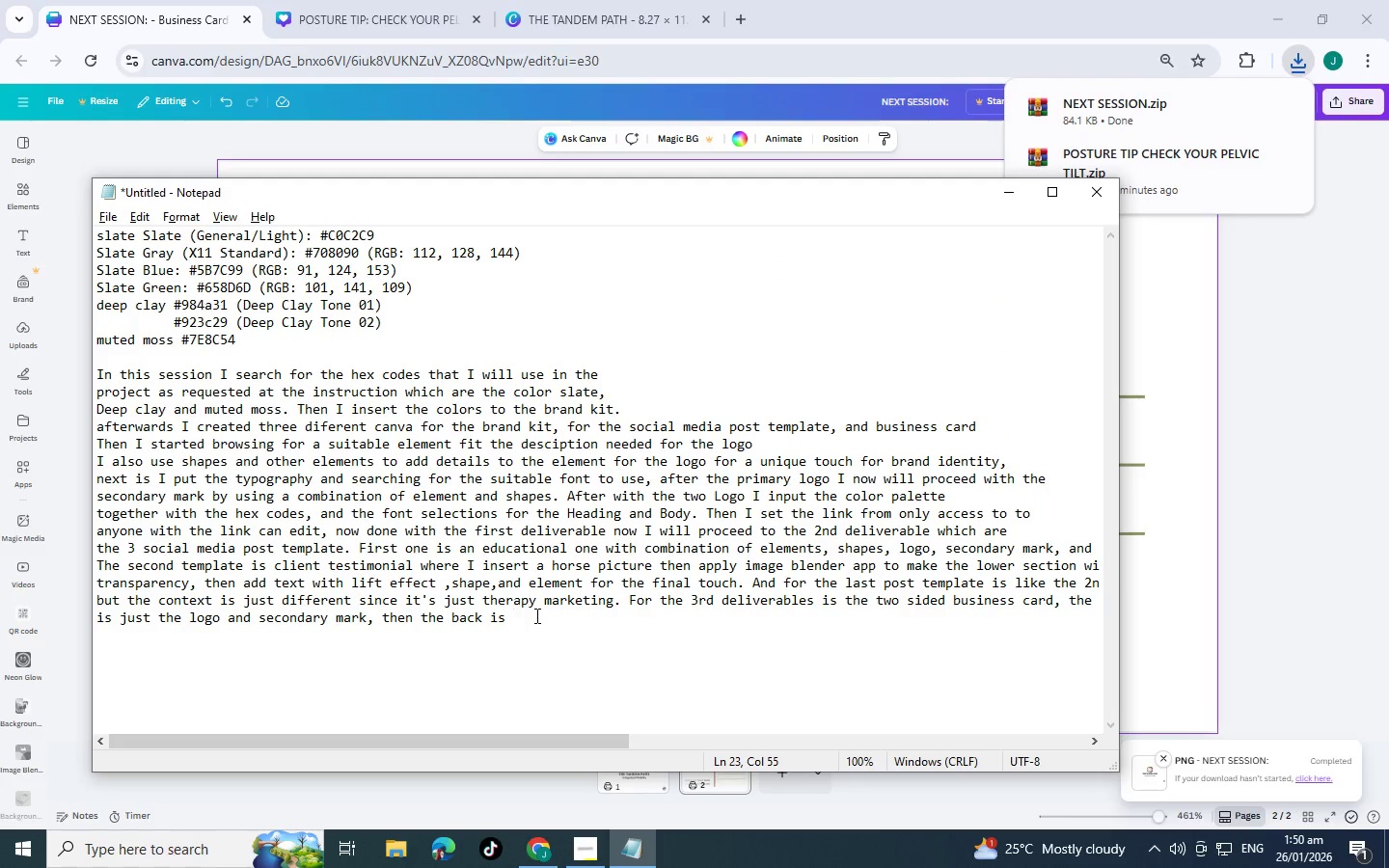 
hold_key(key=ShiftLeft, duration=0.64)
 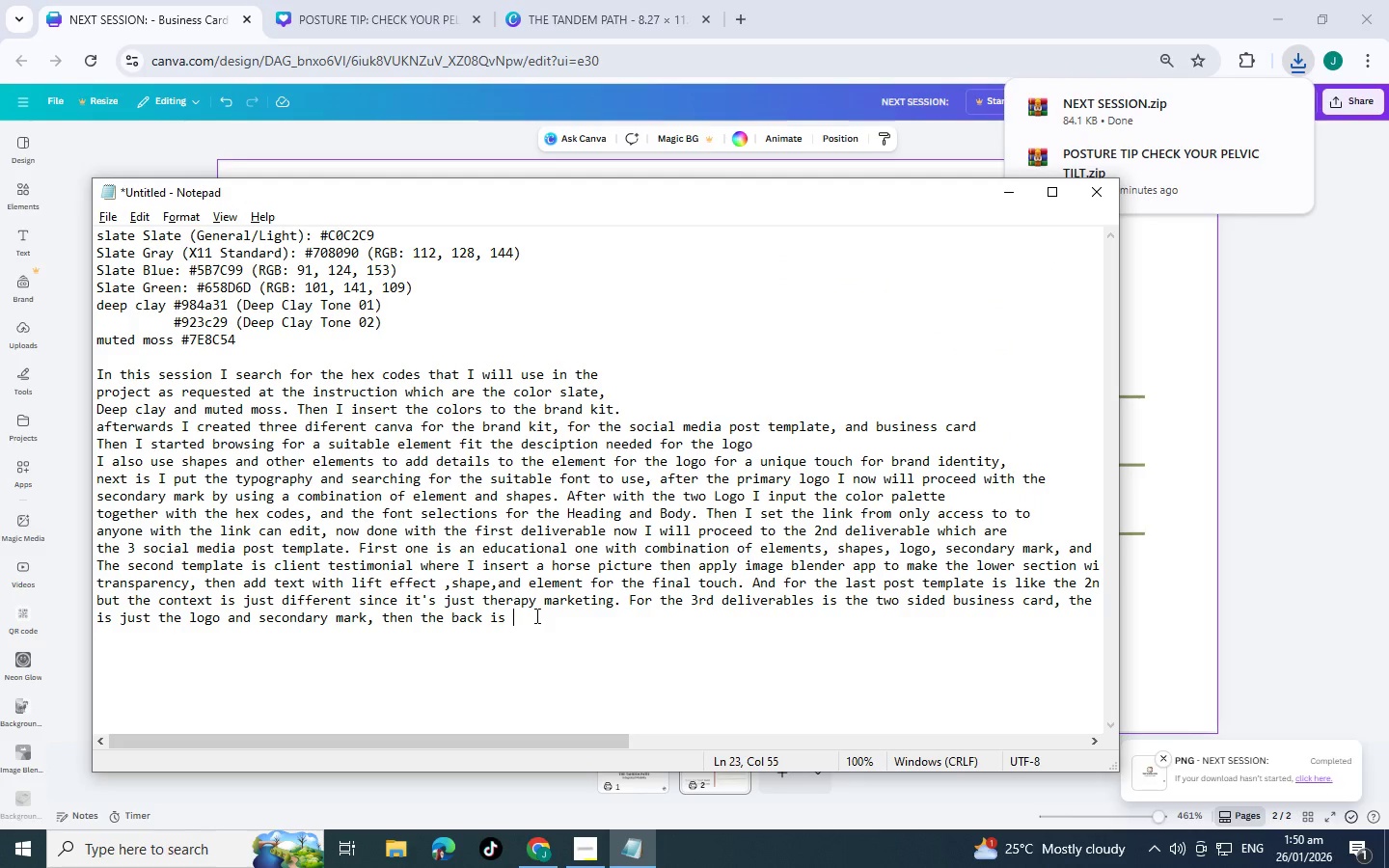 
type(A )
key(Backspace)
key(Backspace)
type(a space for session)
 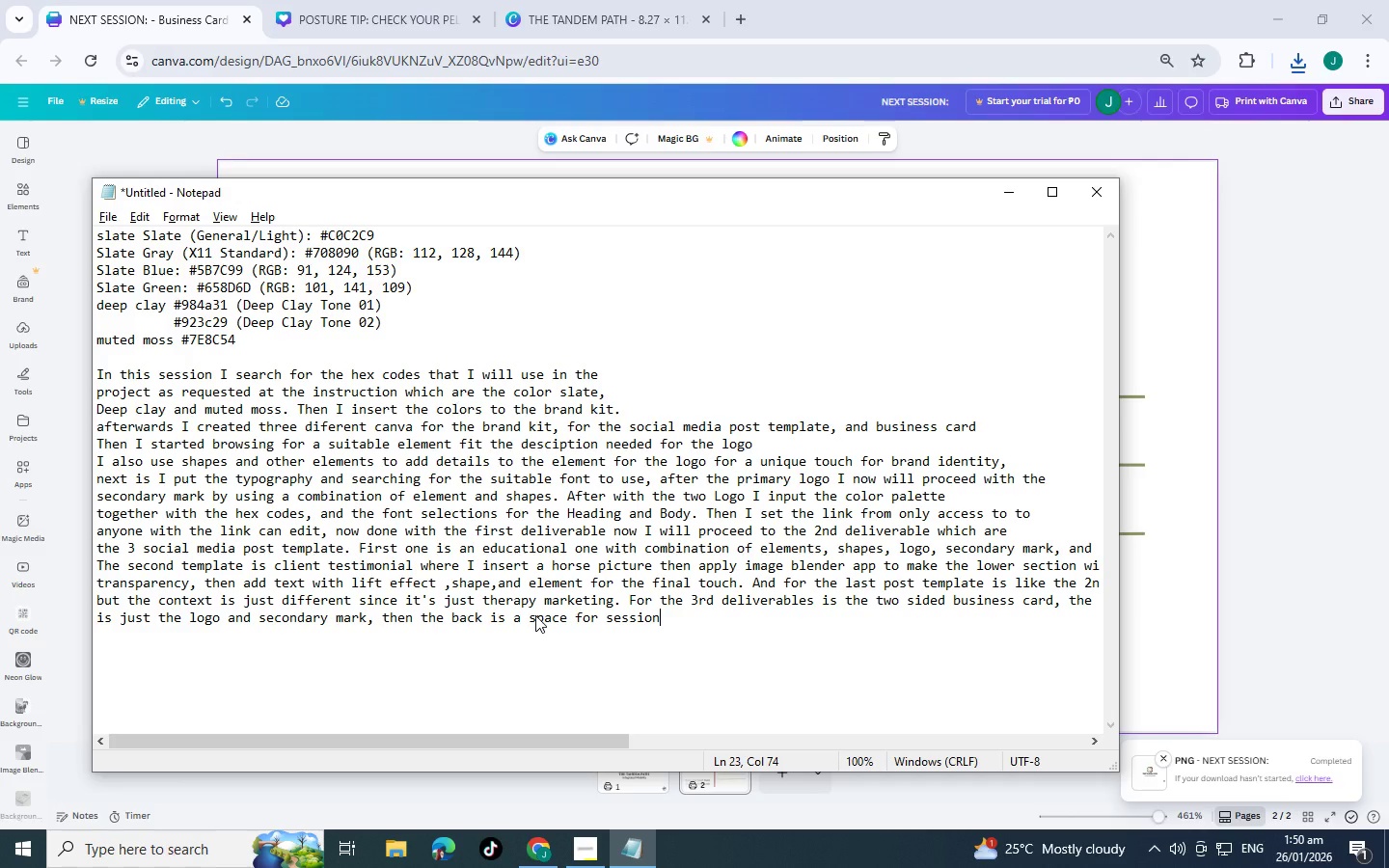 
wait(13.39)
 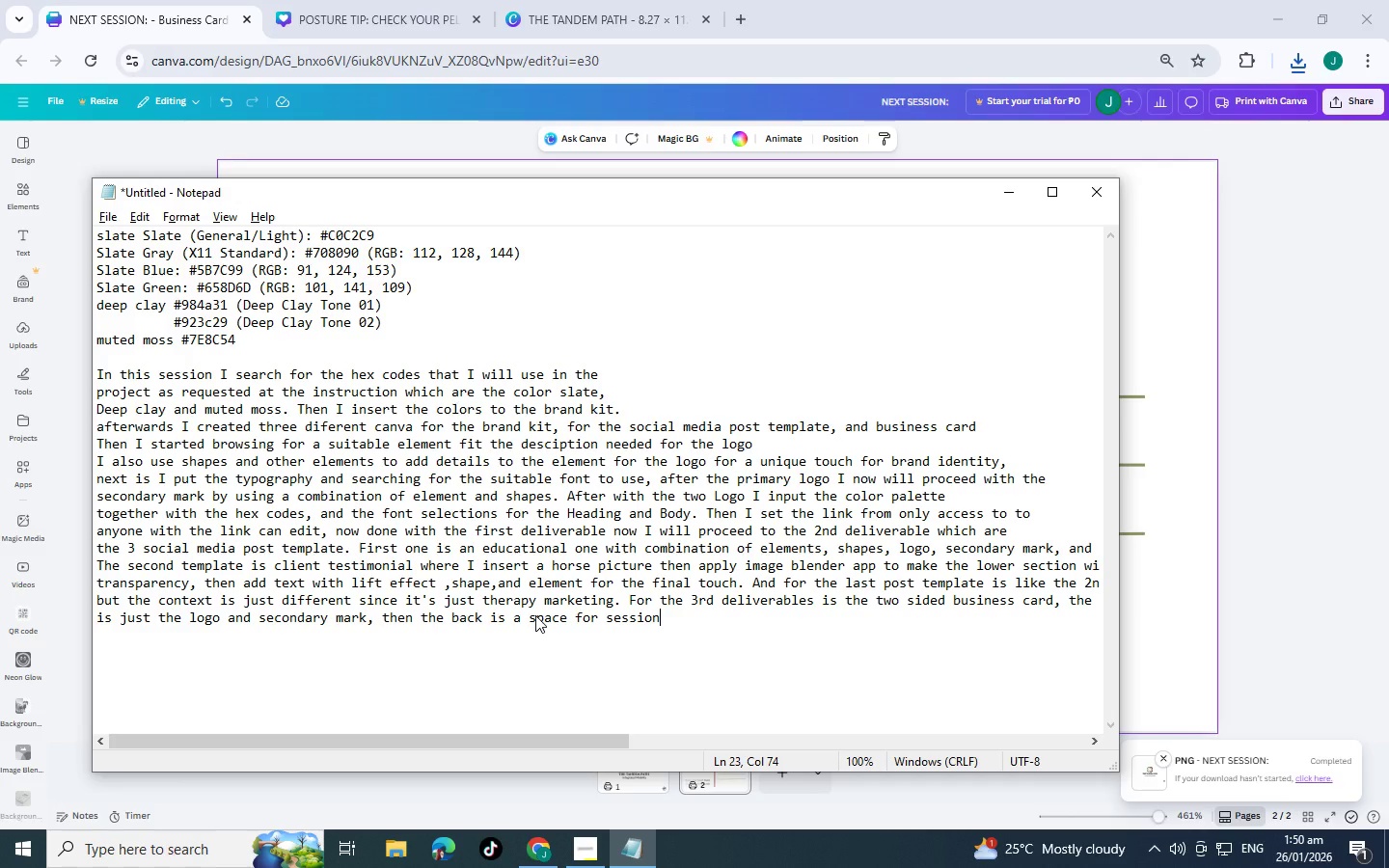 
key(Backspace)
key(Backspace)
key(Backspace)
key(Backspace)
key(Backspace)
key(Backspace)
key(Backspace)
type(next sessuoi)
key(Backspace)
key(Backspace)
key(Backspace)
type(ion, abd)
key(Backspace)
key(Backspace)
type(nd adress )
key(Backspace)
type(. t)
key(Backspace)
type(t)
key(Backspace)
key(Backspace)
type( and for te)
key(Backspace)
type(he last deliverable)
 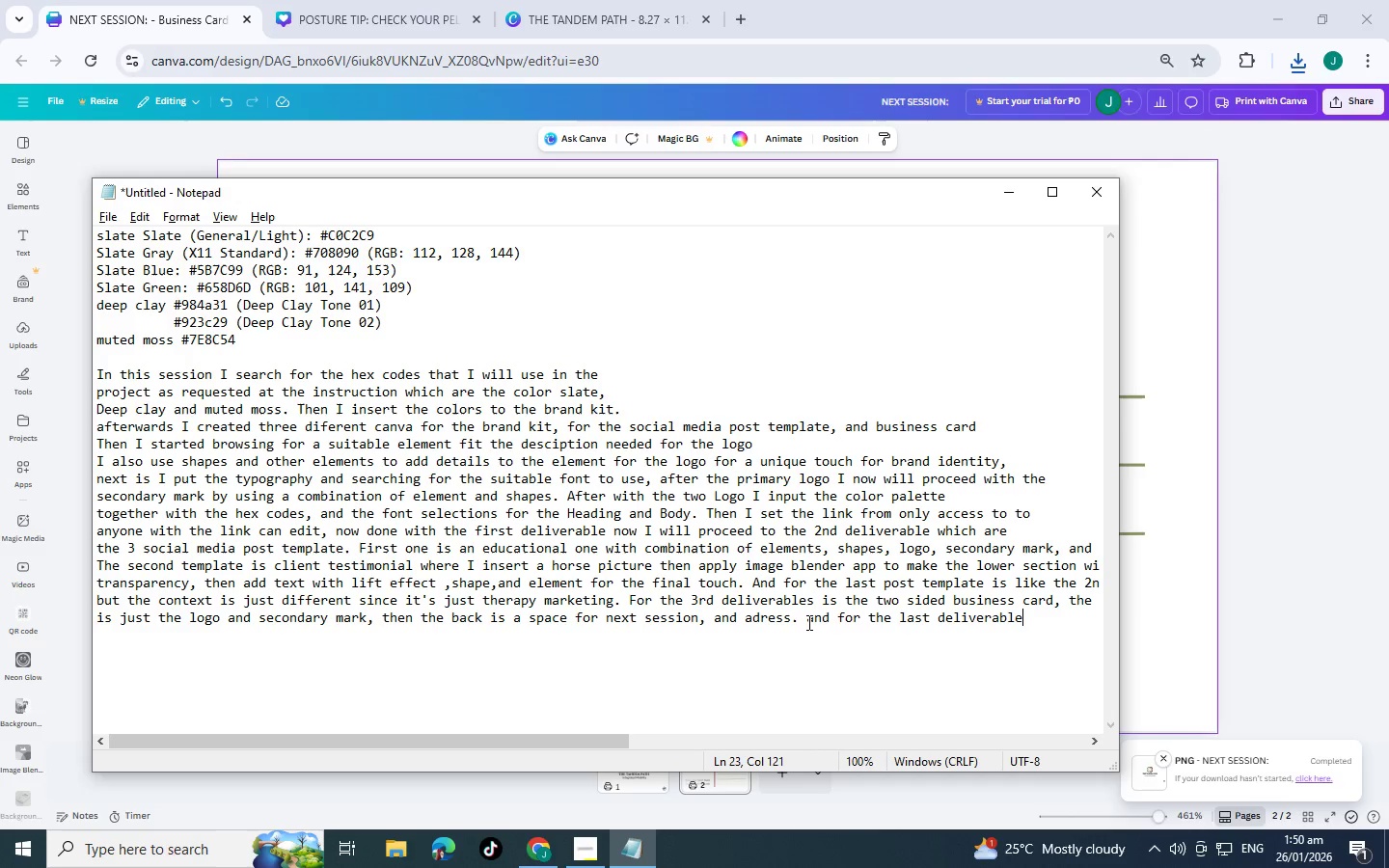 
double_click([812, 620])
 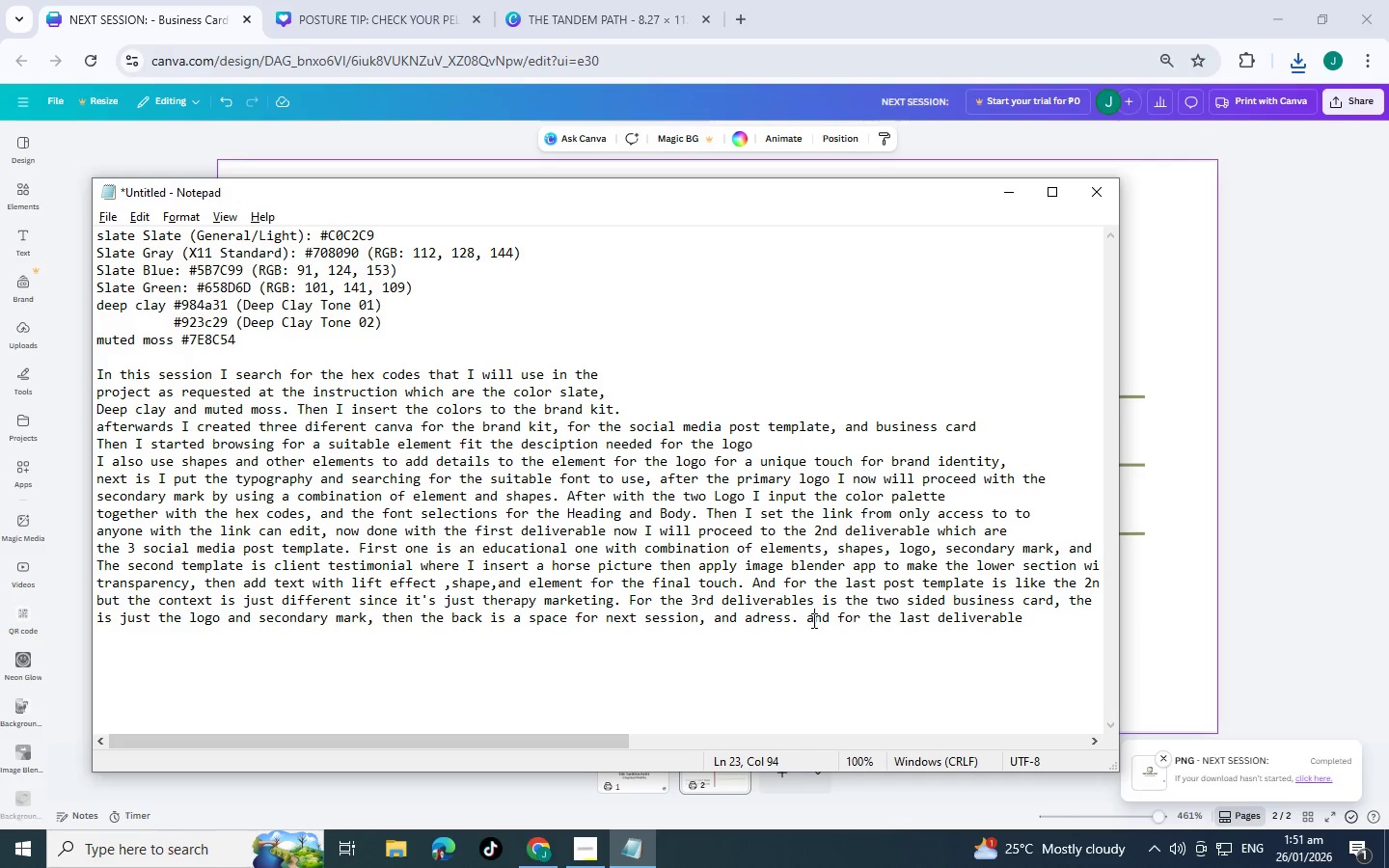 
key(Shift+Backspace)
 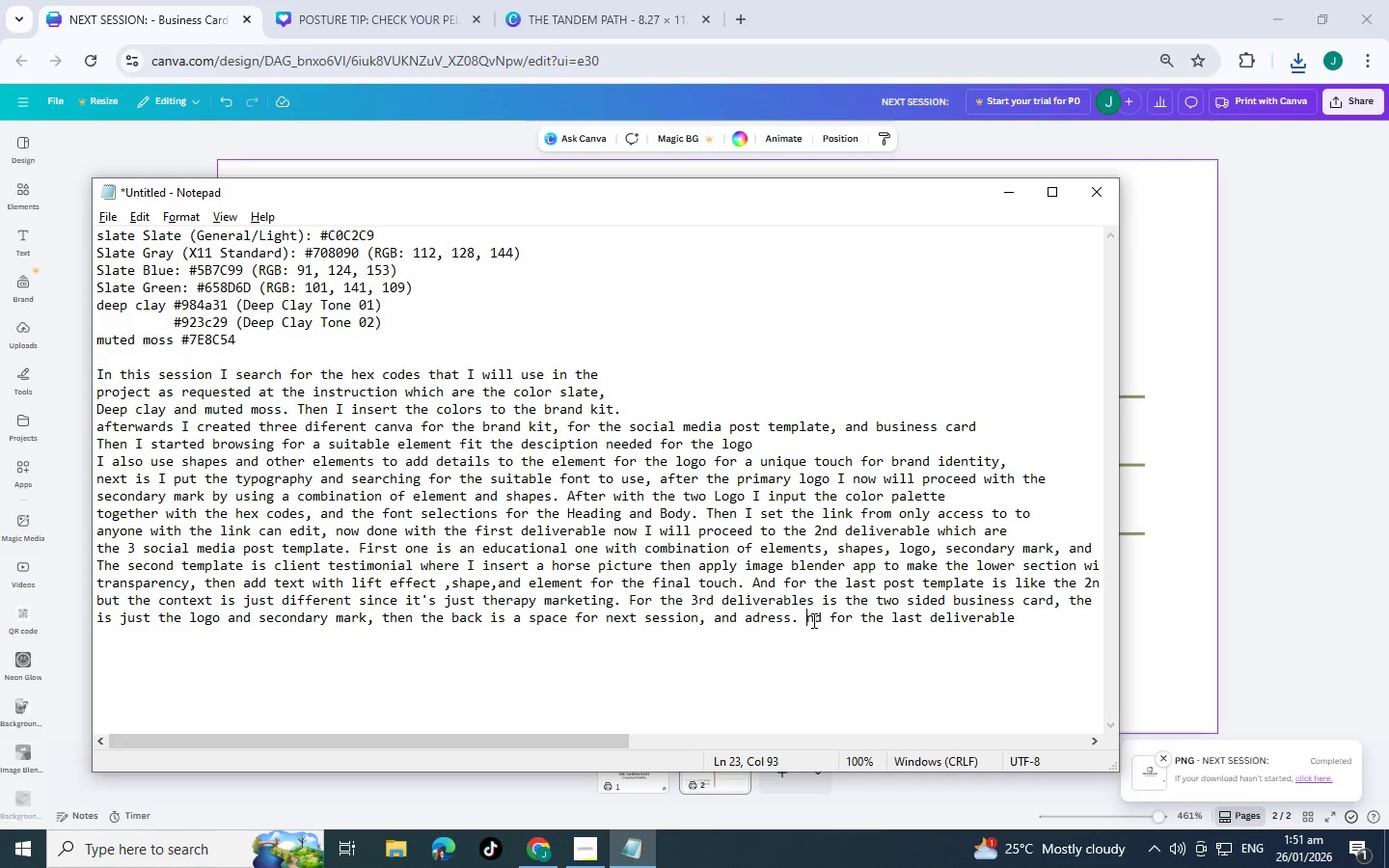 
key(Shift+A)
 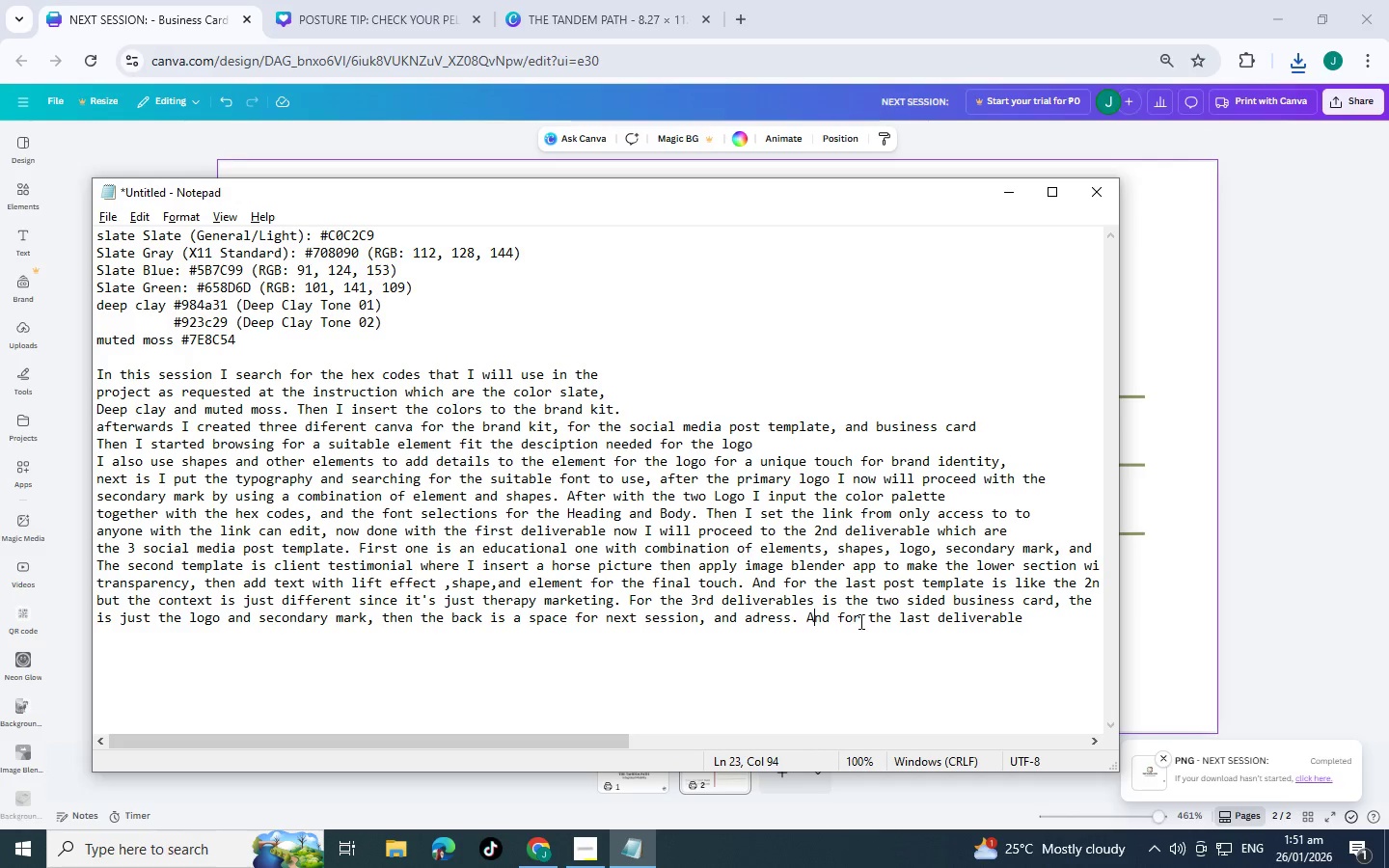 
left_click([1033, 621])
 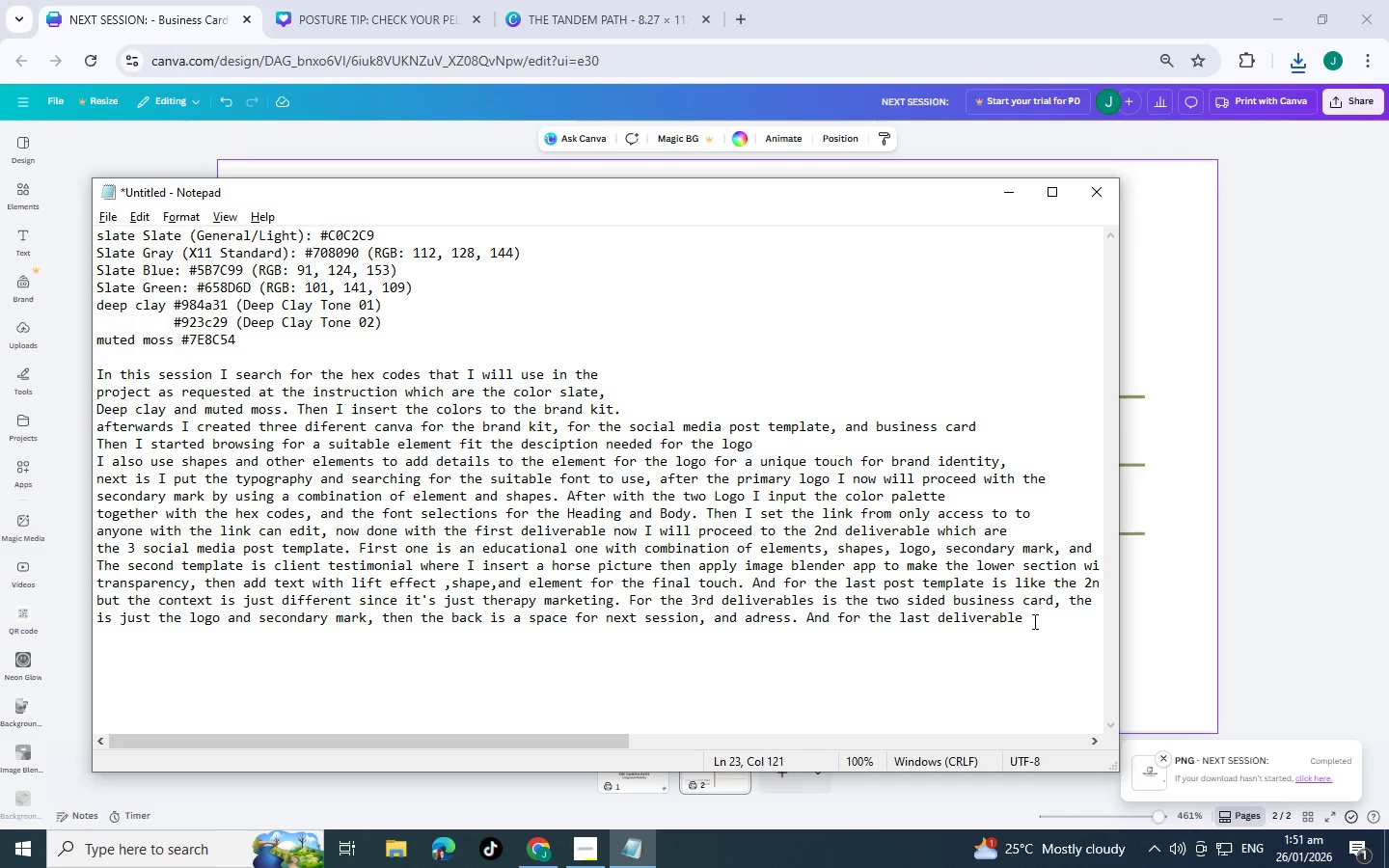 
type(, I just com)
key(Backspace)
key(Backspace)
key(Backspace)
key(Backspace)
key(Backspace)
key(Backspace)
key(Backspace)
key(Backspace)
 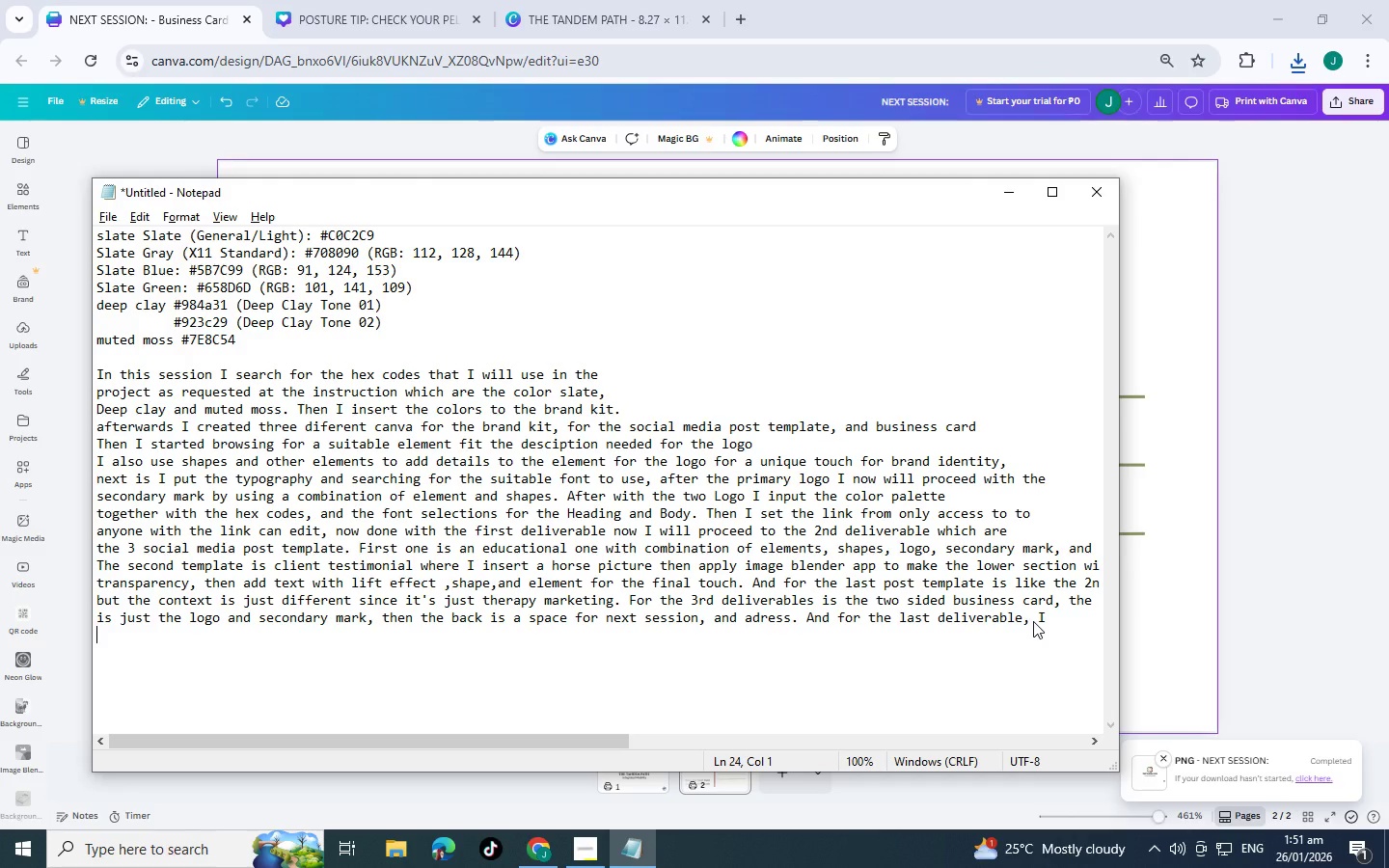 
 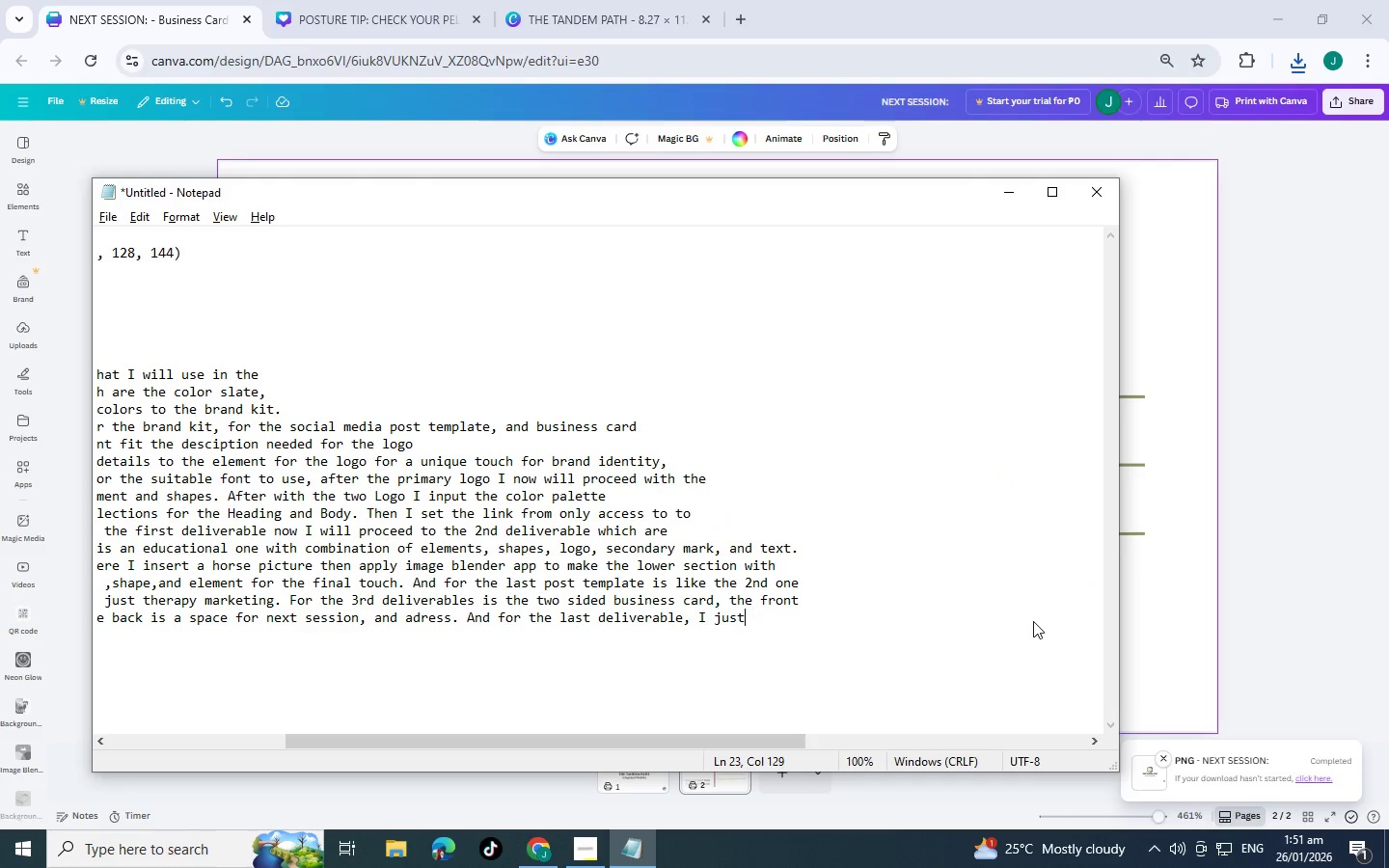 
key(Enter)
 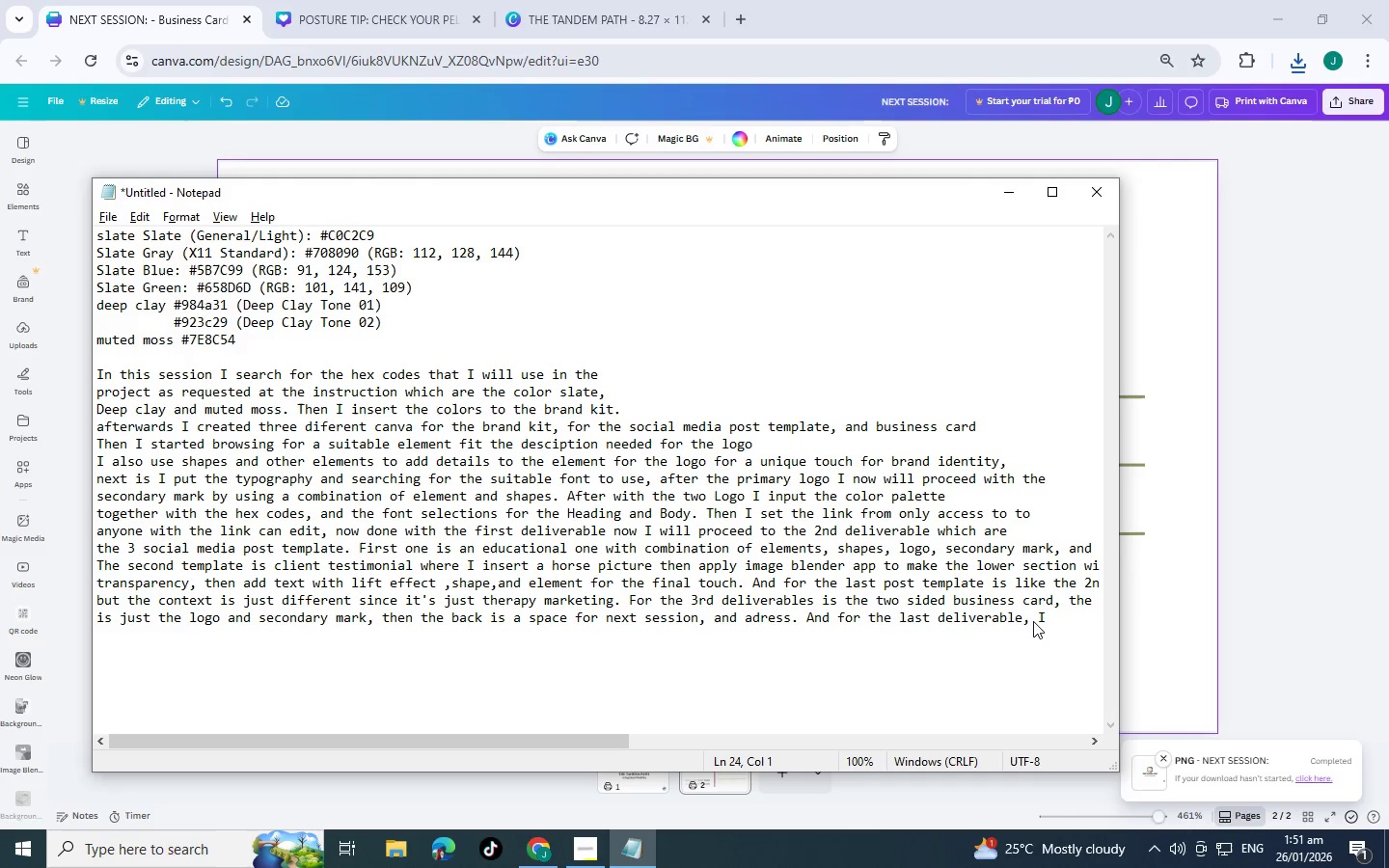 
type(just compli)
key(Backspace)
key(Backspace)
type(ile alol)
key(Backspace)
key(Backspace)
type(l the other deliverables into one and export it as a pdf)
 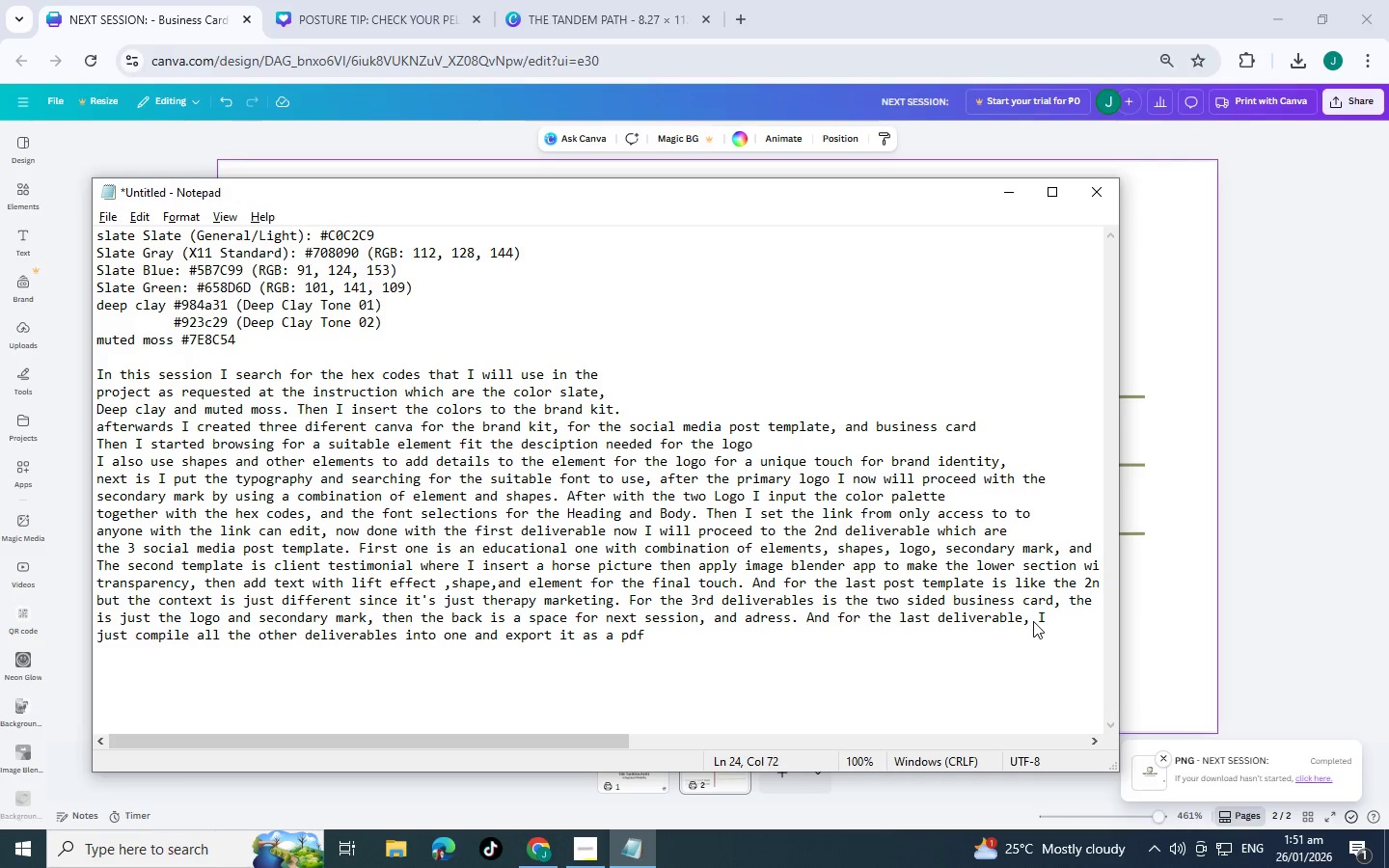 
type( an)
key(Backspace)
key(Backspace)
key(Backspace)
type(w)
key(Backspace)
type( while the other deliver)
key(Backspace)
type(rables and )
key(Backspace)
key(Backspace)
key(Backspace)
type(re exported as png. Th)
key(Backspace)
key(Backspace)
type(t)
key(Backspace)
type(That)
 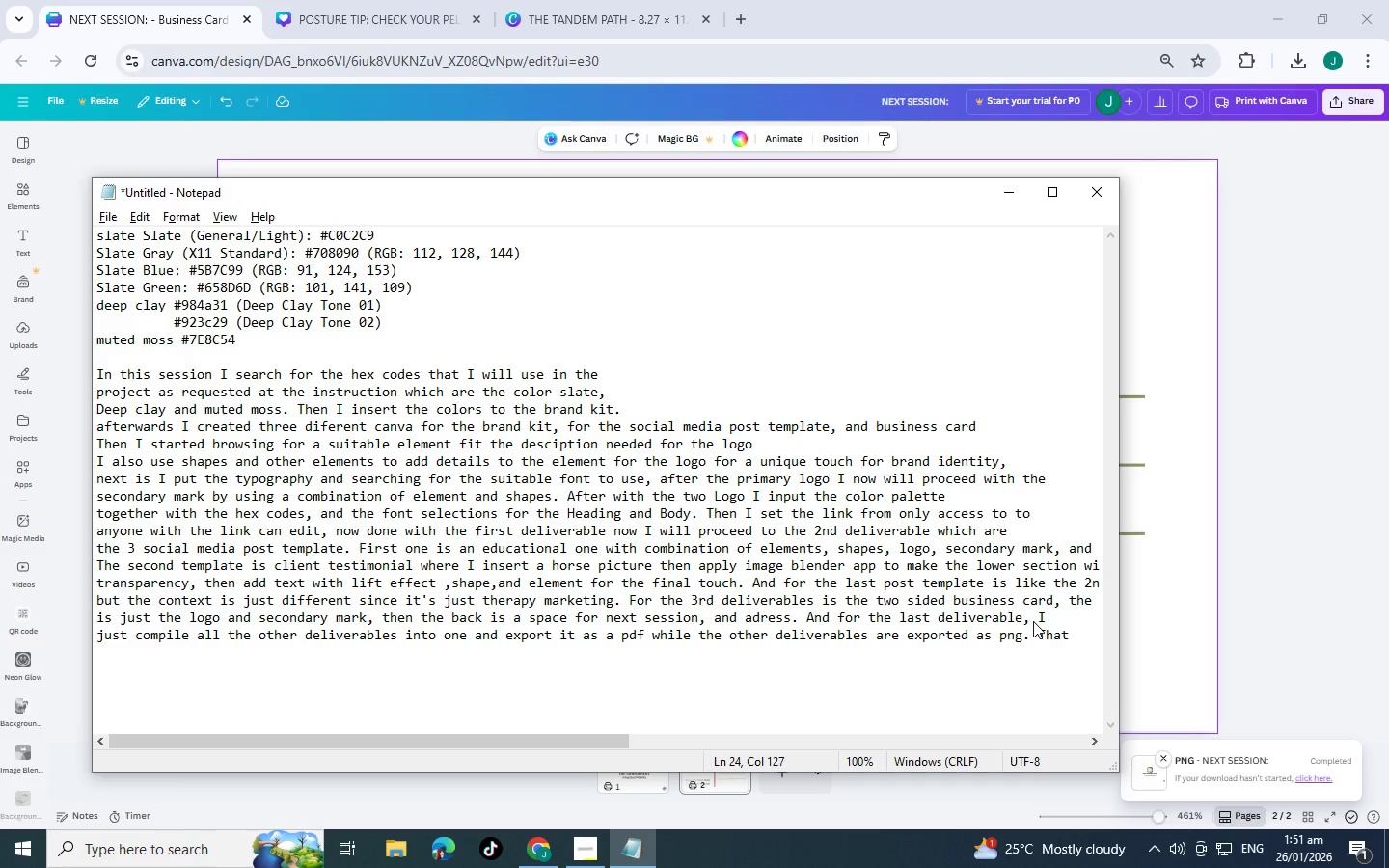 
wait(5.48)
 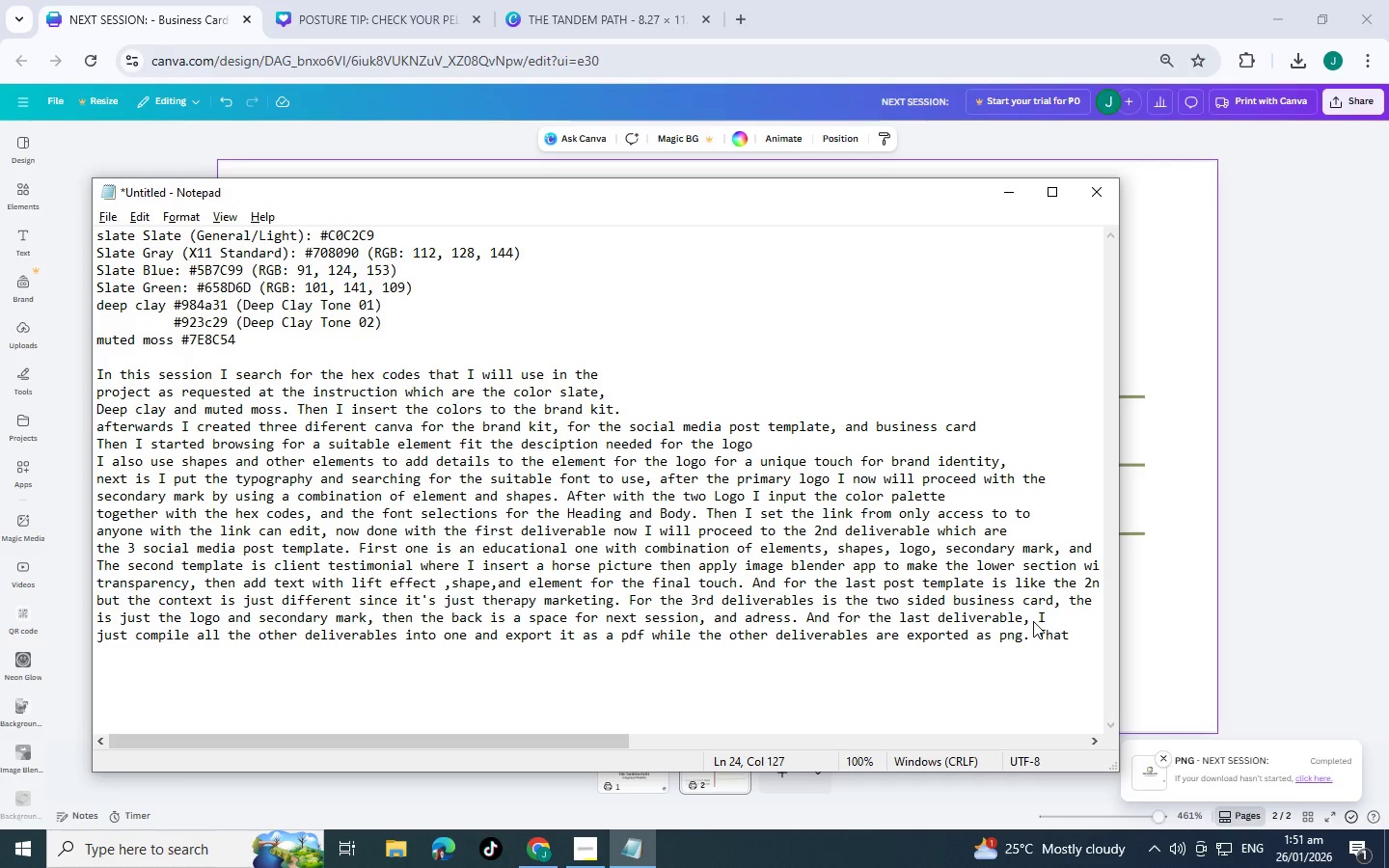 
type( it o)
key(Backspace)
key(Backspace)
type( for todays session Thank)
key(Backspace)
key(Backspace)
key(Backspace)
key(Backspace)
key(Backspace)
key(Backspace)
type(, Thank you po)
key(Backspace)
key(Backspace)
type(POs)
key(Backspace)
key(Backspace)
type(ostW)
key(Backspace)
type(work F)
key(Backspace)
type(for this Opp)
key(Backspace)
key(Backspace)
key(Backspace)
type(opportunity)
 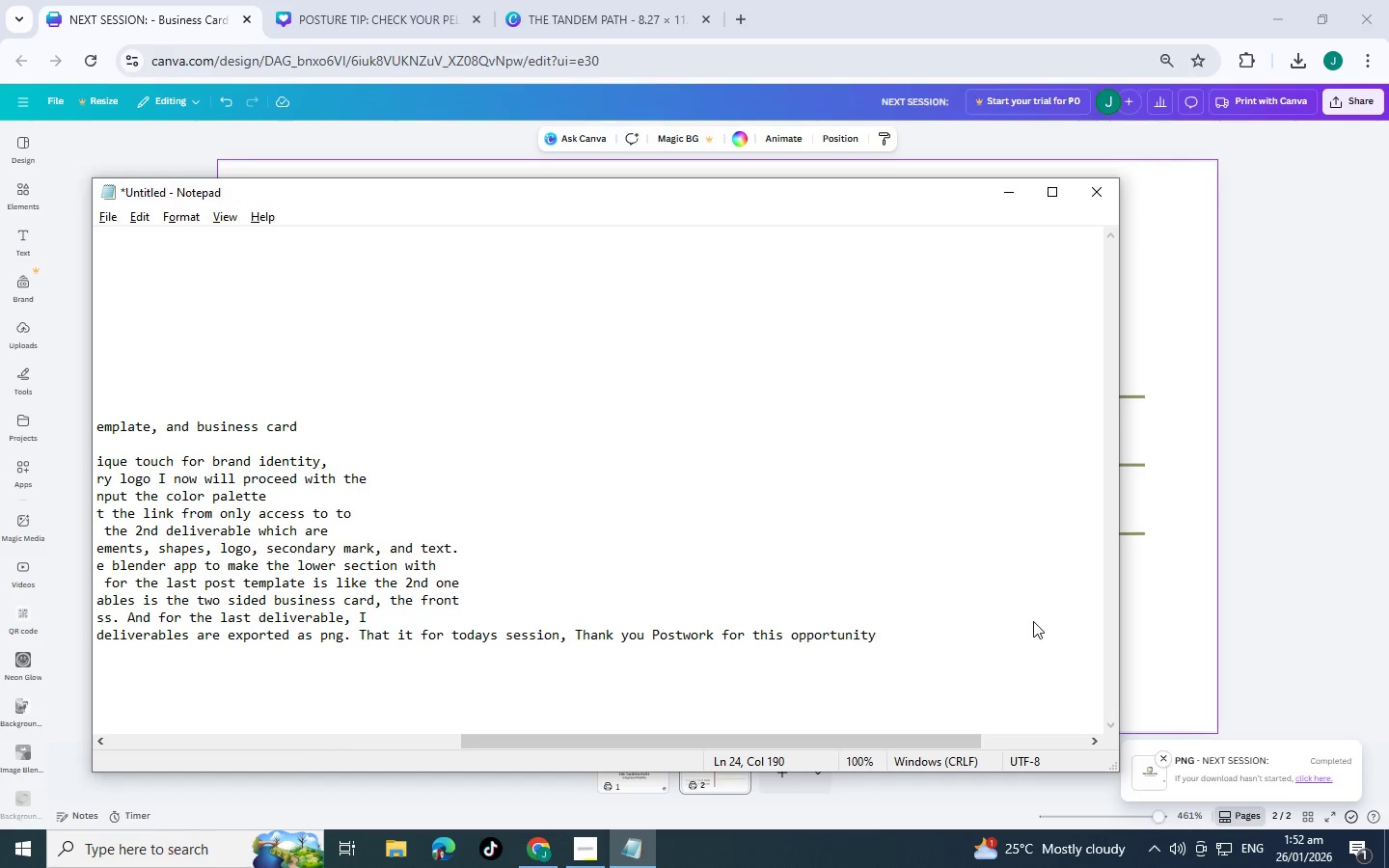 
wait(8.12)
 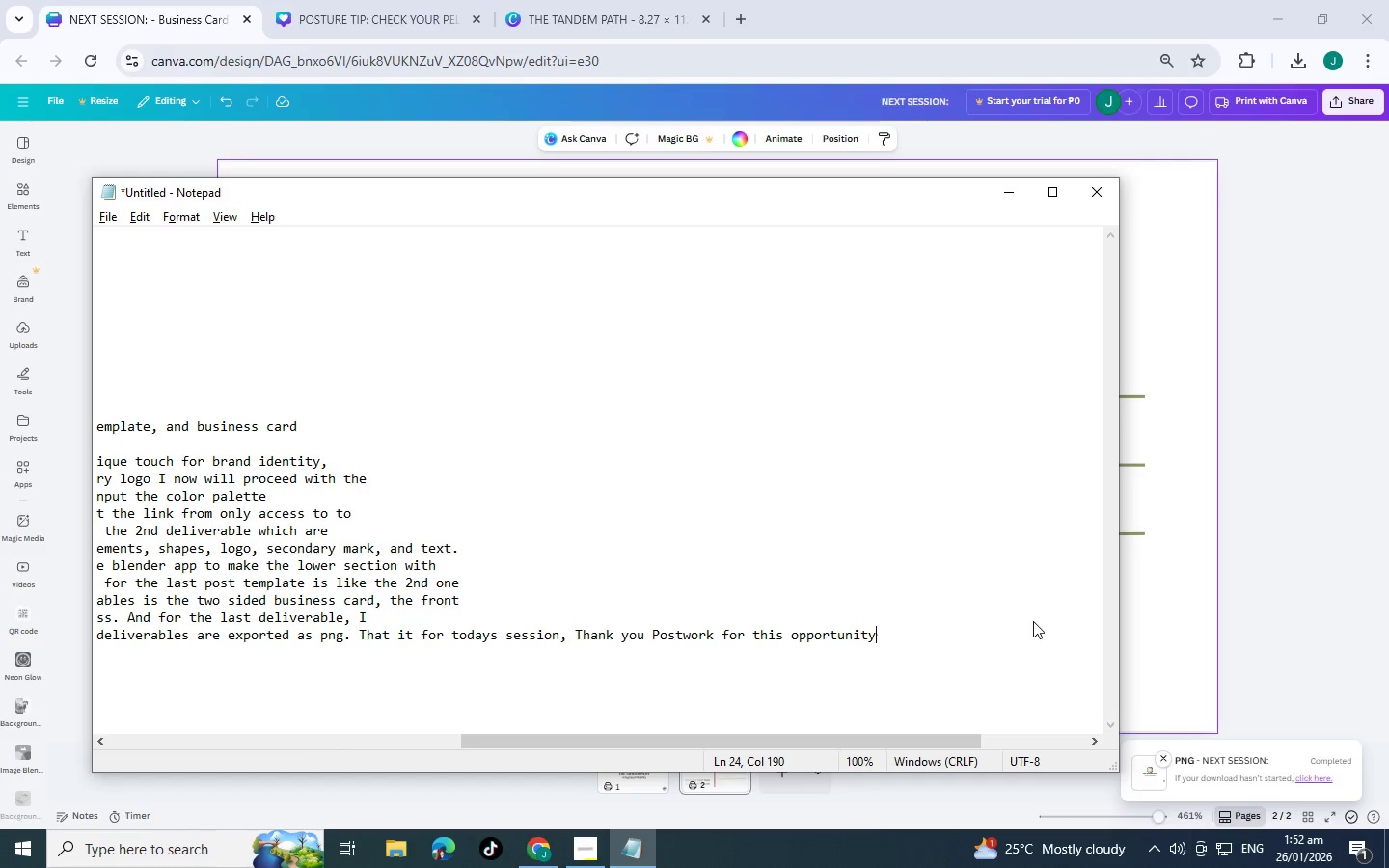 
type( All is wie)
key(Backspace)
key(Backspace)
type(ell.)
 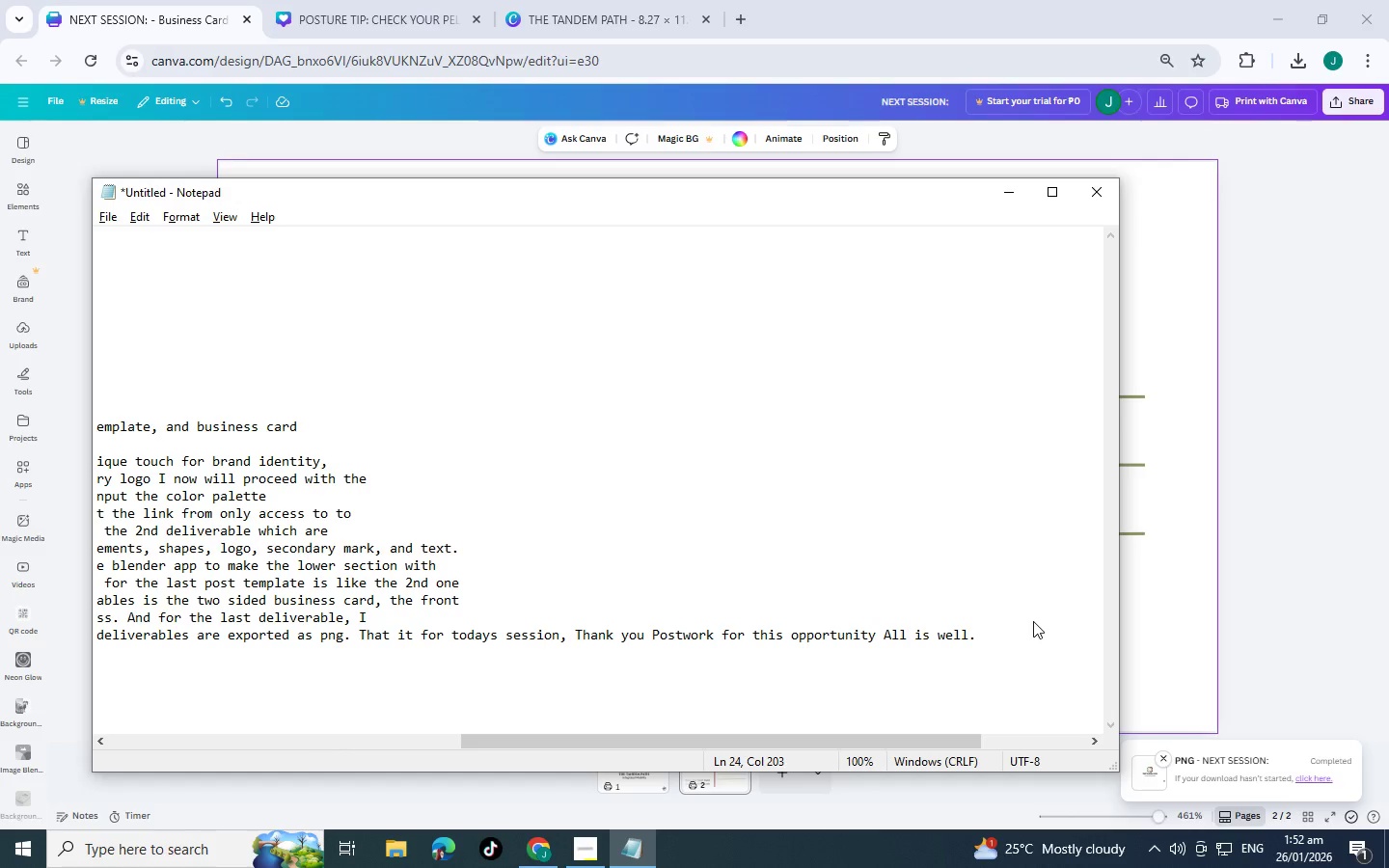 
key(Shift+Backspace)
 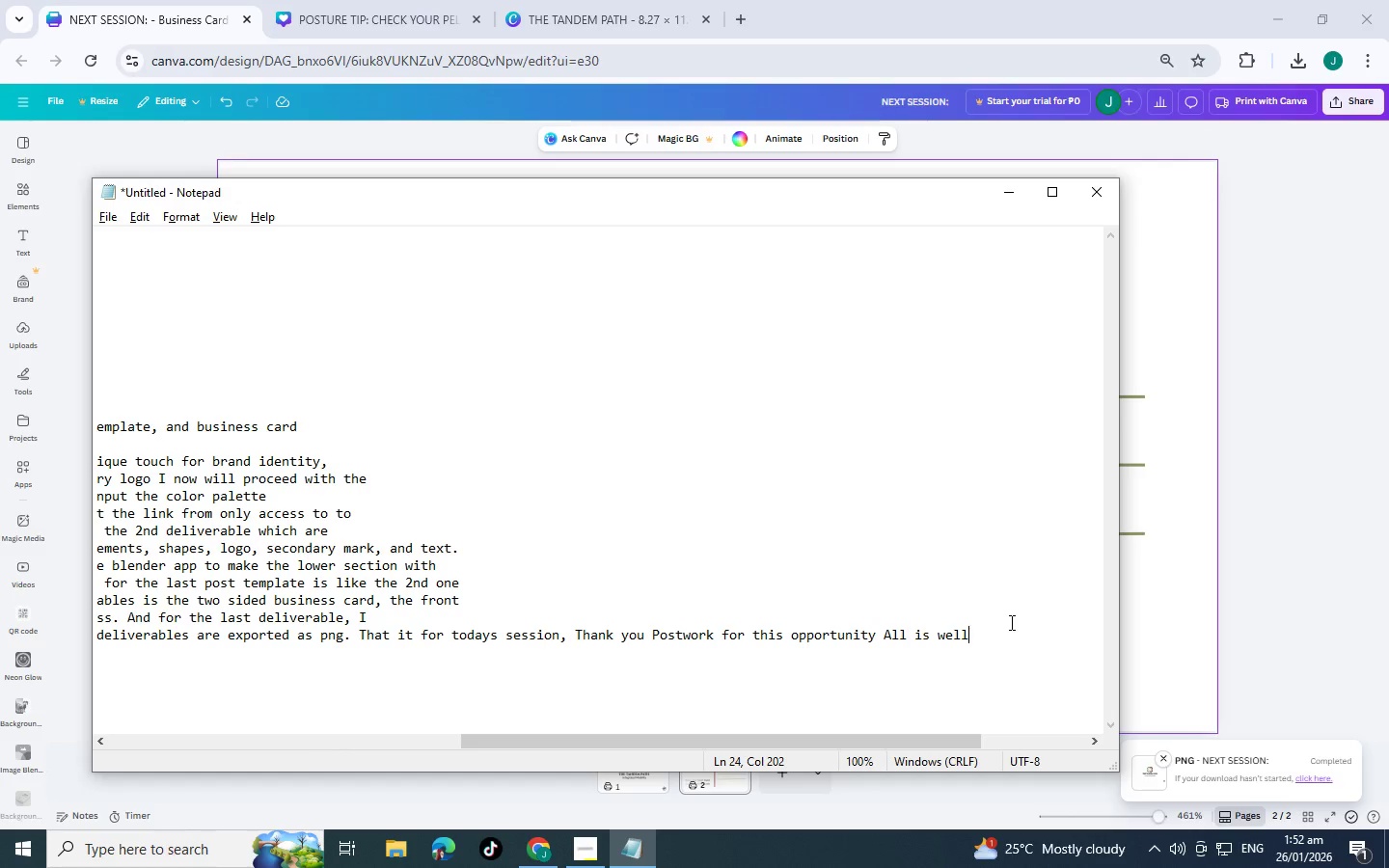 
key(Shift+1)
 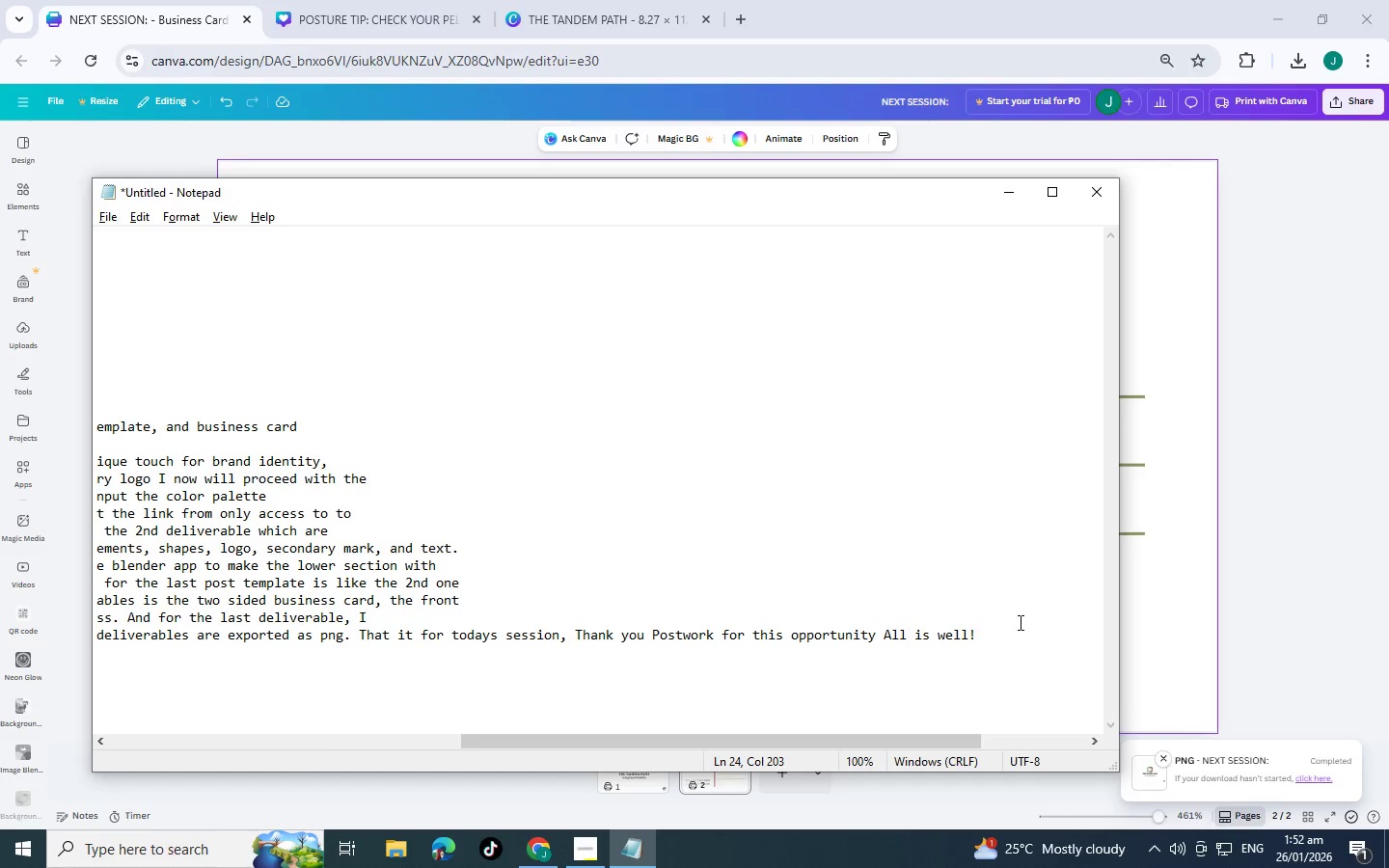 
left_click_drag(start_coordinate=[1016, 631], to_coordinate=[81, 382])
 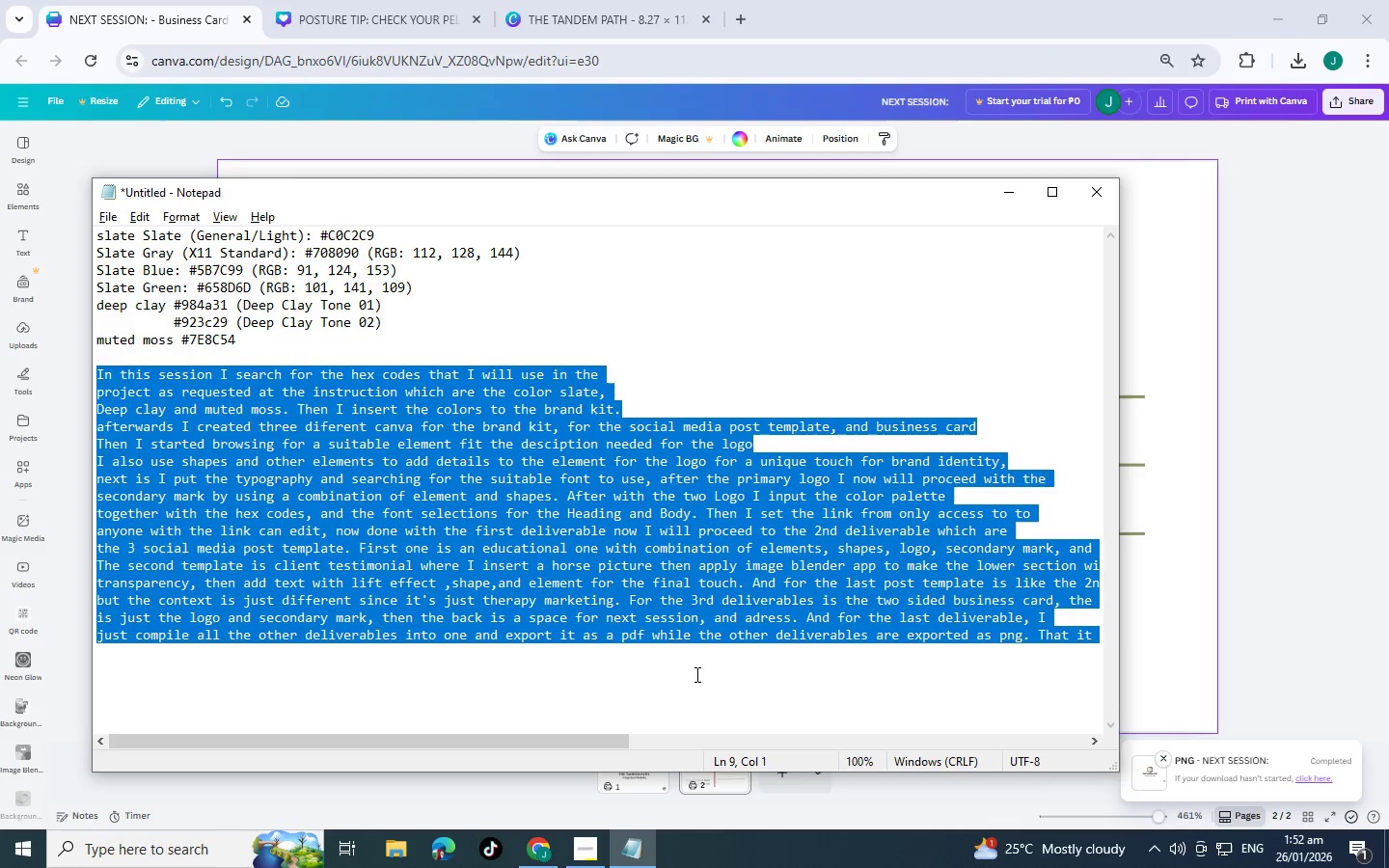 
left_click([695, 674])
 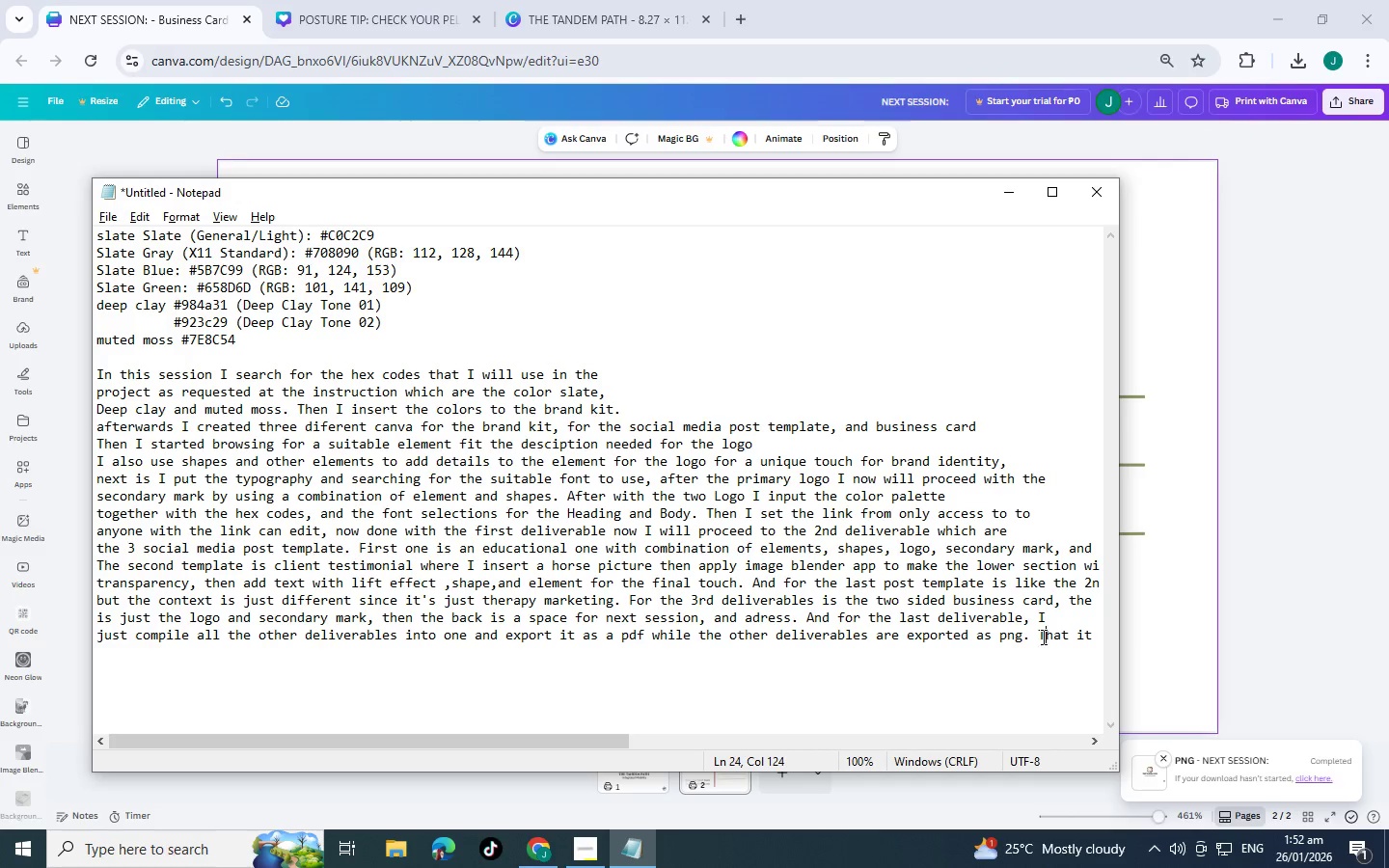 
double_click([1039, 637])
 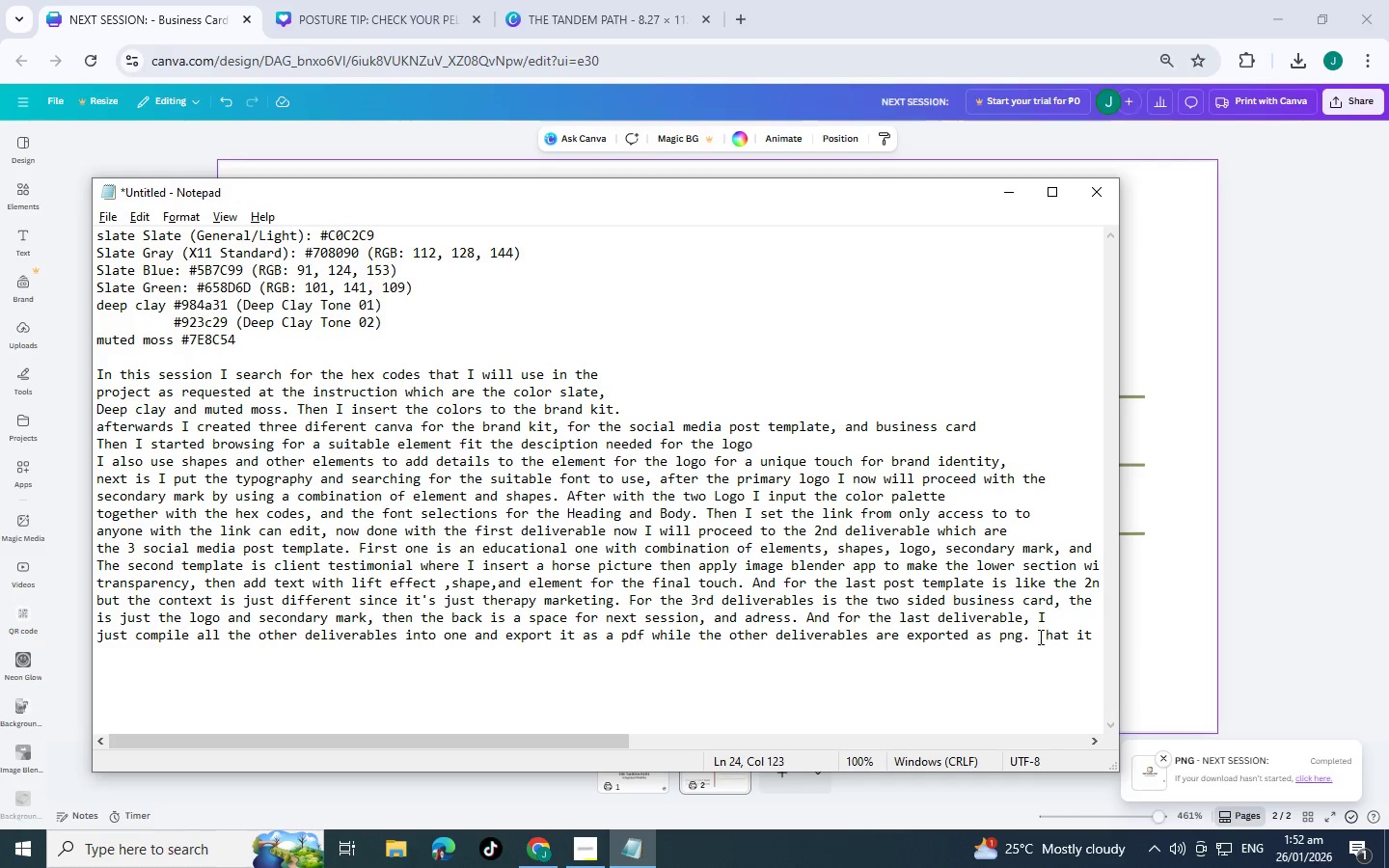 
key(Enter)
 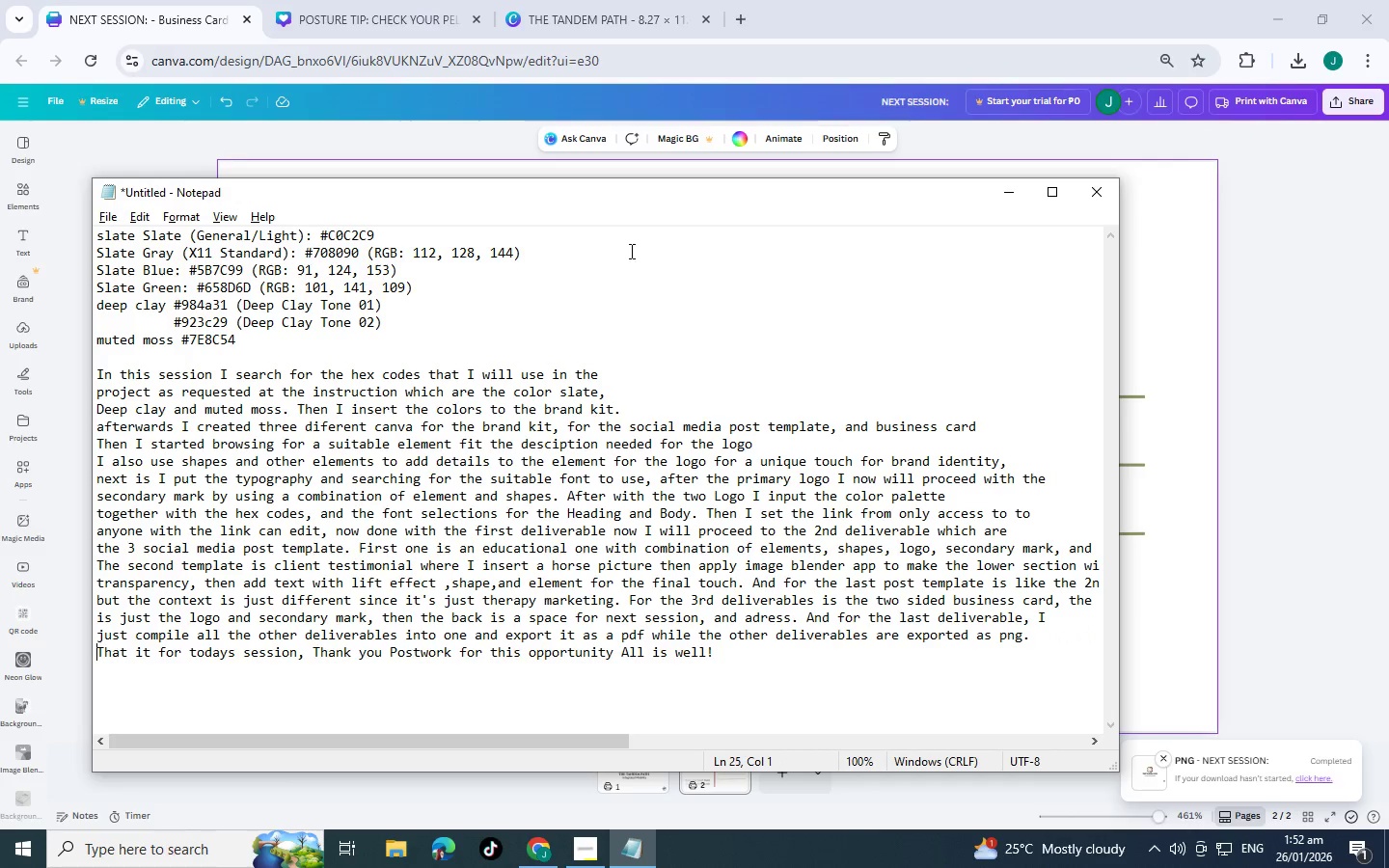 
left_click([924, 0])
 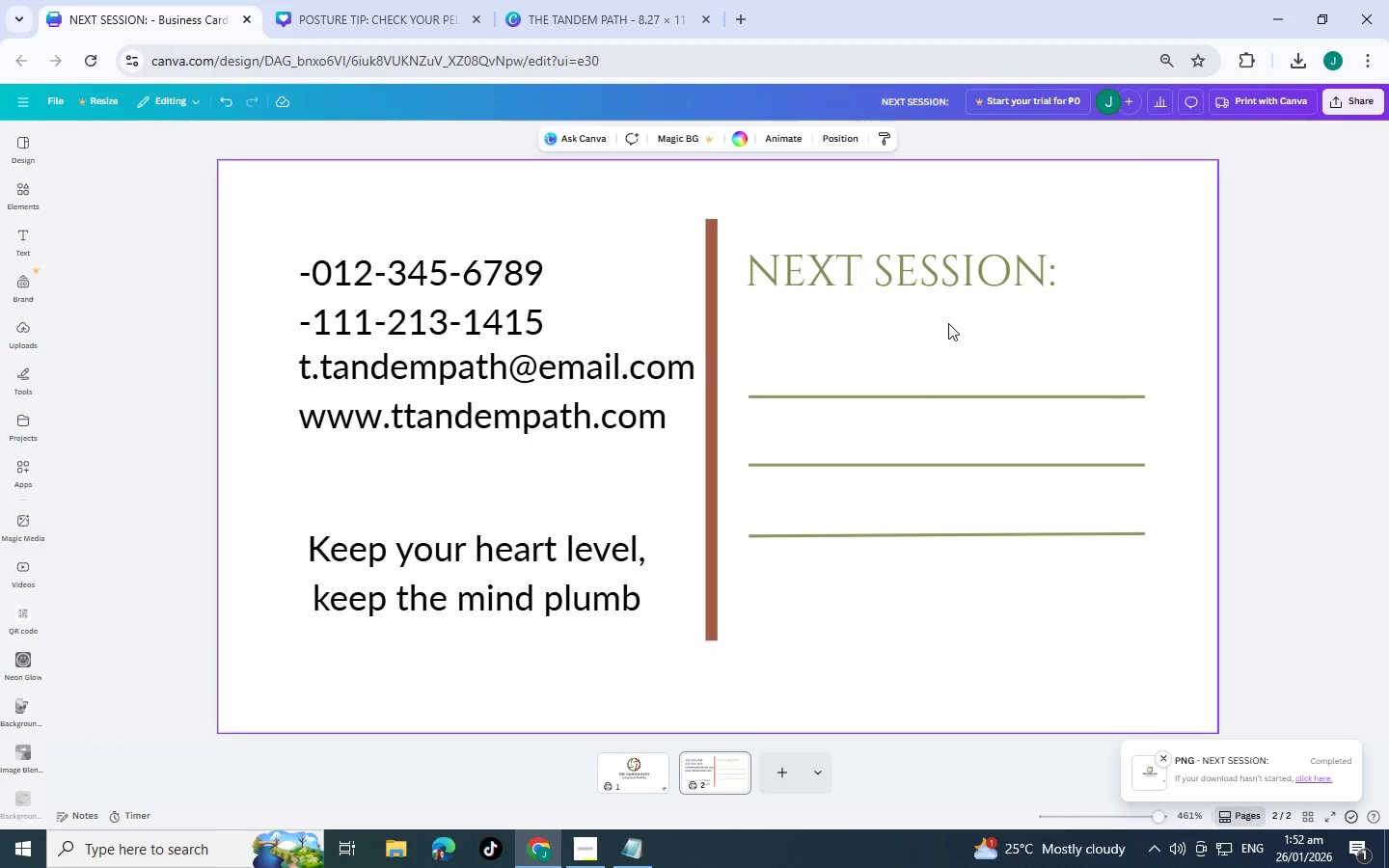 
scroll: coordinate [875, 475], scroll_direction: up, amount: 2.0
 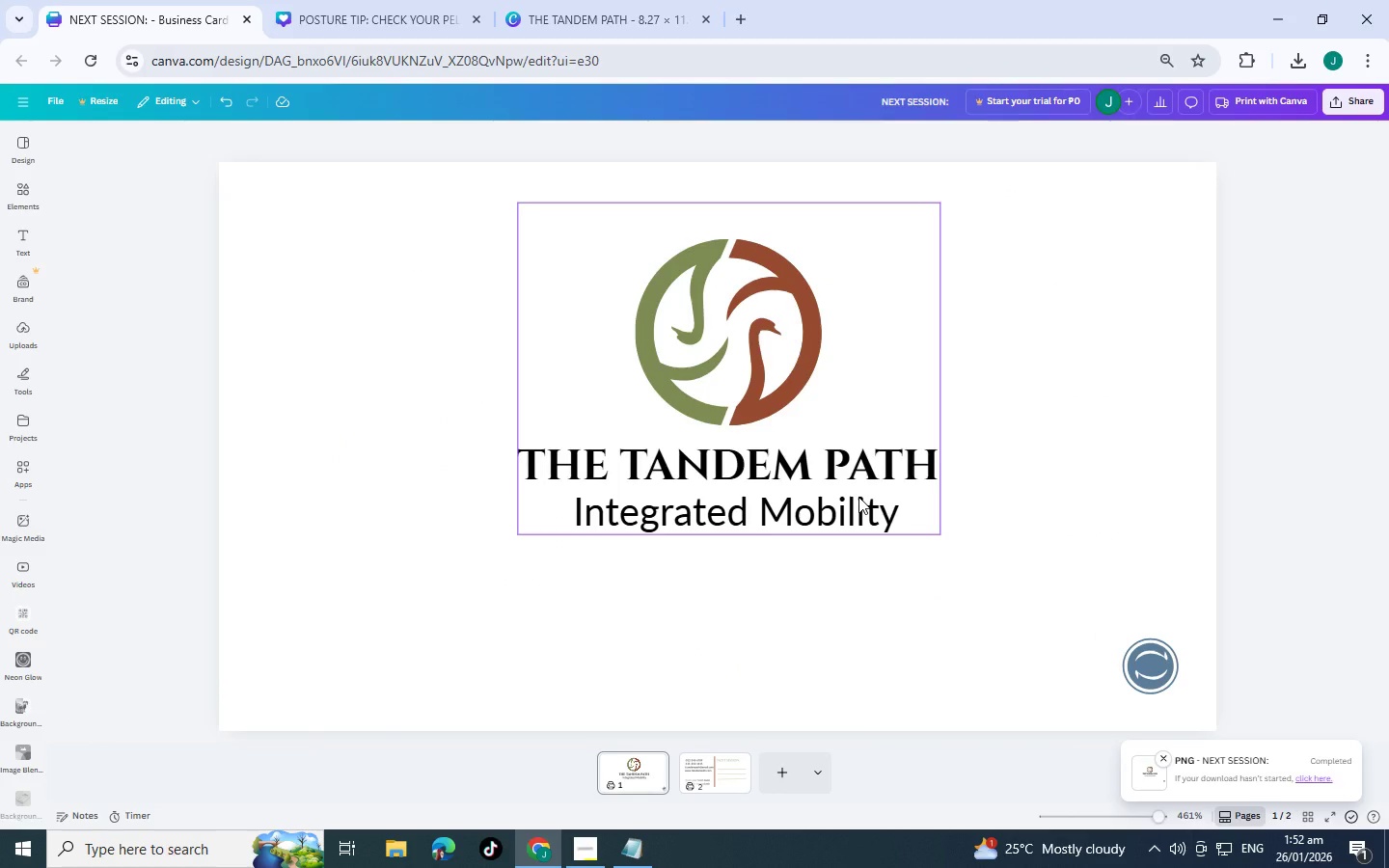 
scroll: coordinate [858, 497], scroll_direction: down, amount: 1.0
 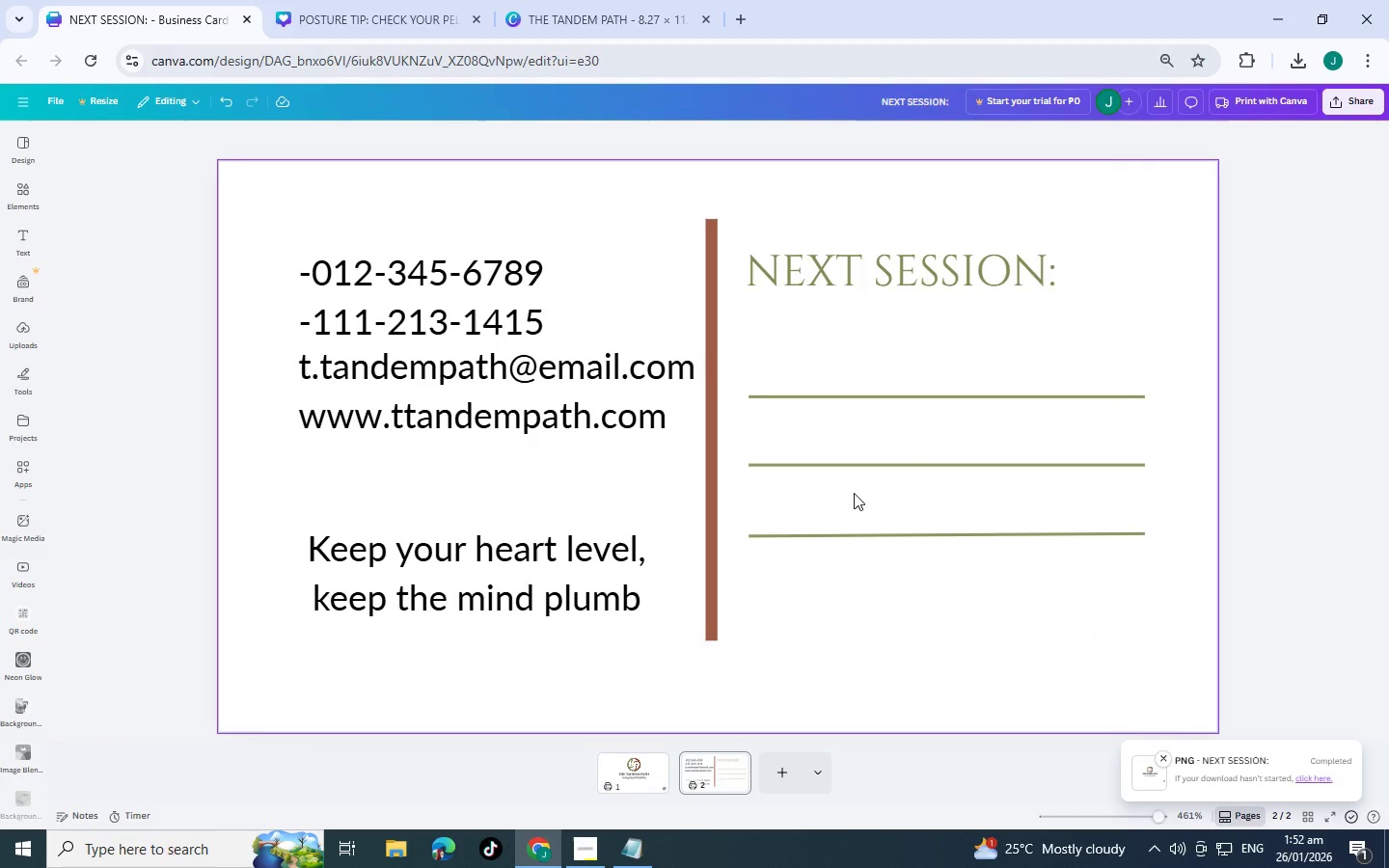 
scroll: coordinate [852, 494], scroll_direction: up, amount: 2.0
 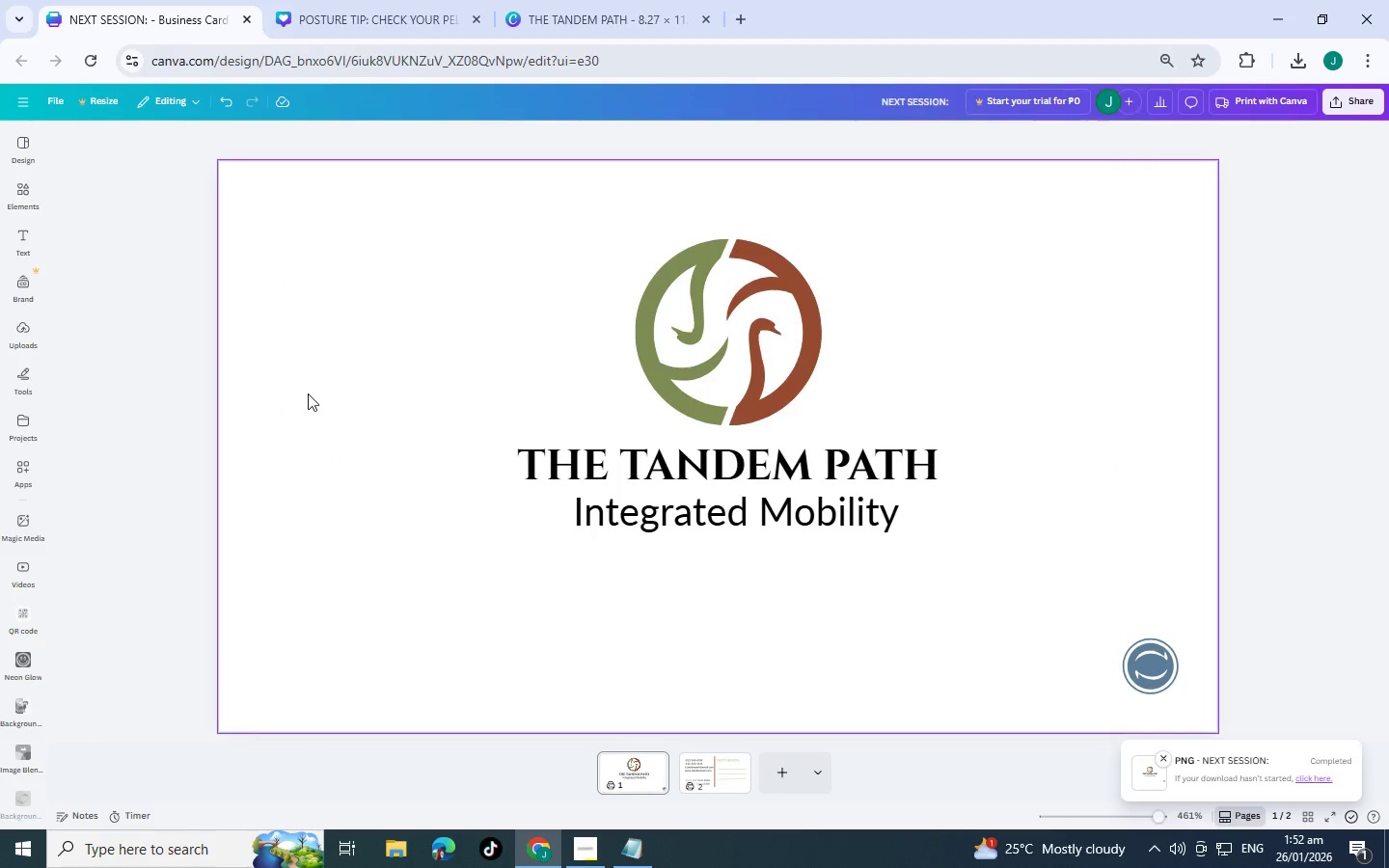 
scroll: coordinate [308, 391], scroll_direction: down, amount: 1.0
 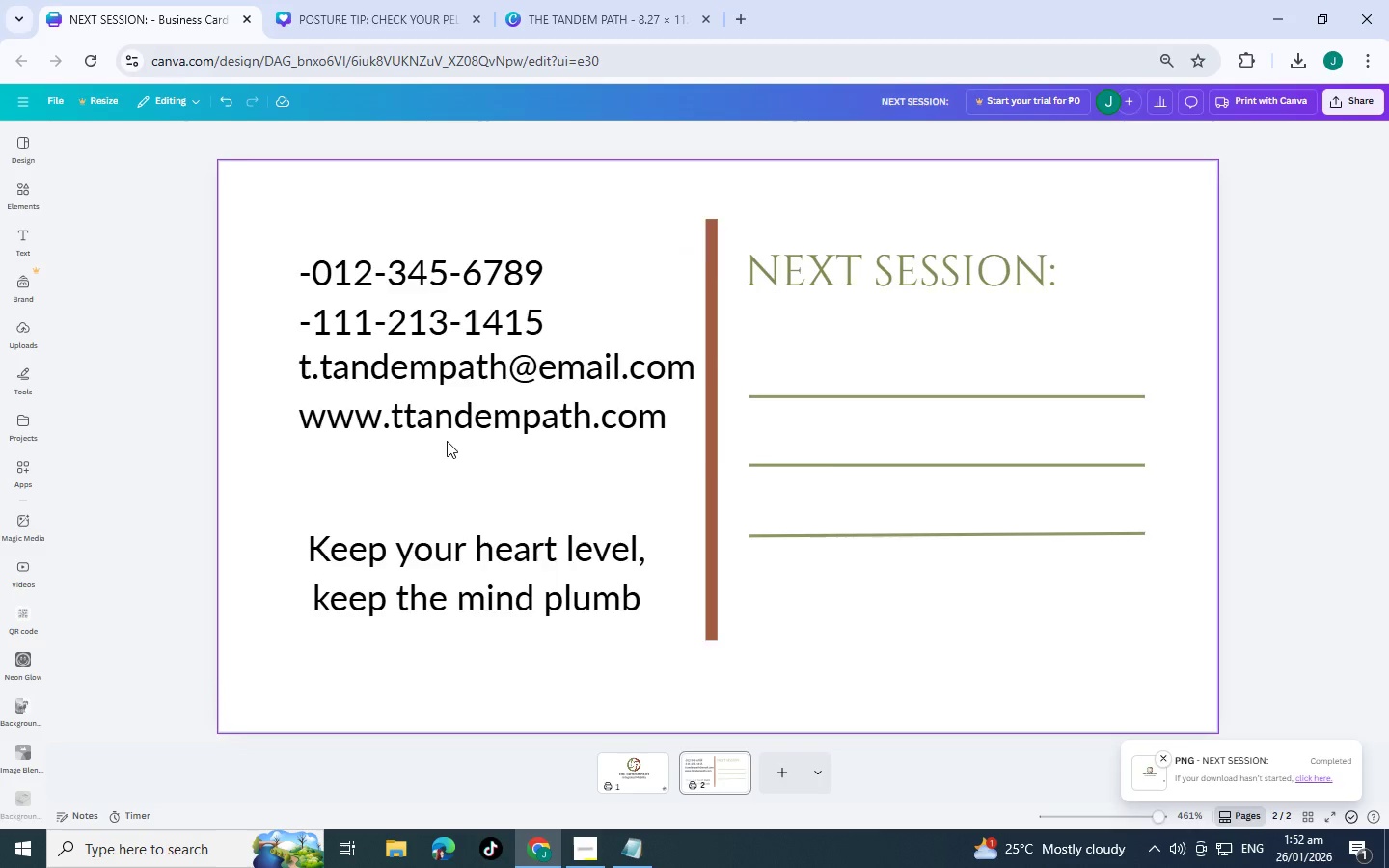 
scroll: coordinate [467, 454], scroll_direction: up, amount: 3.0
 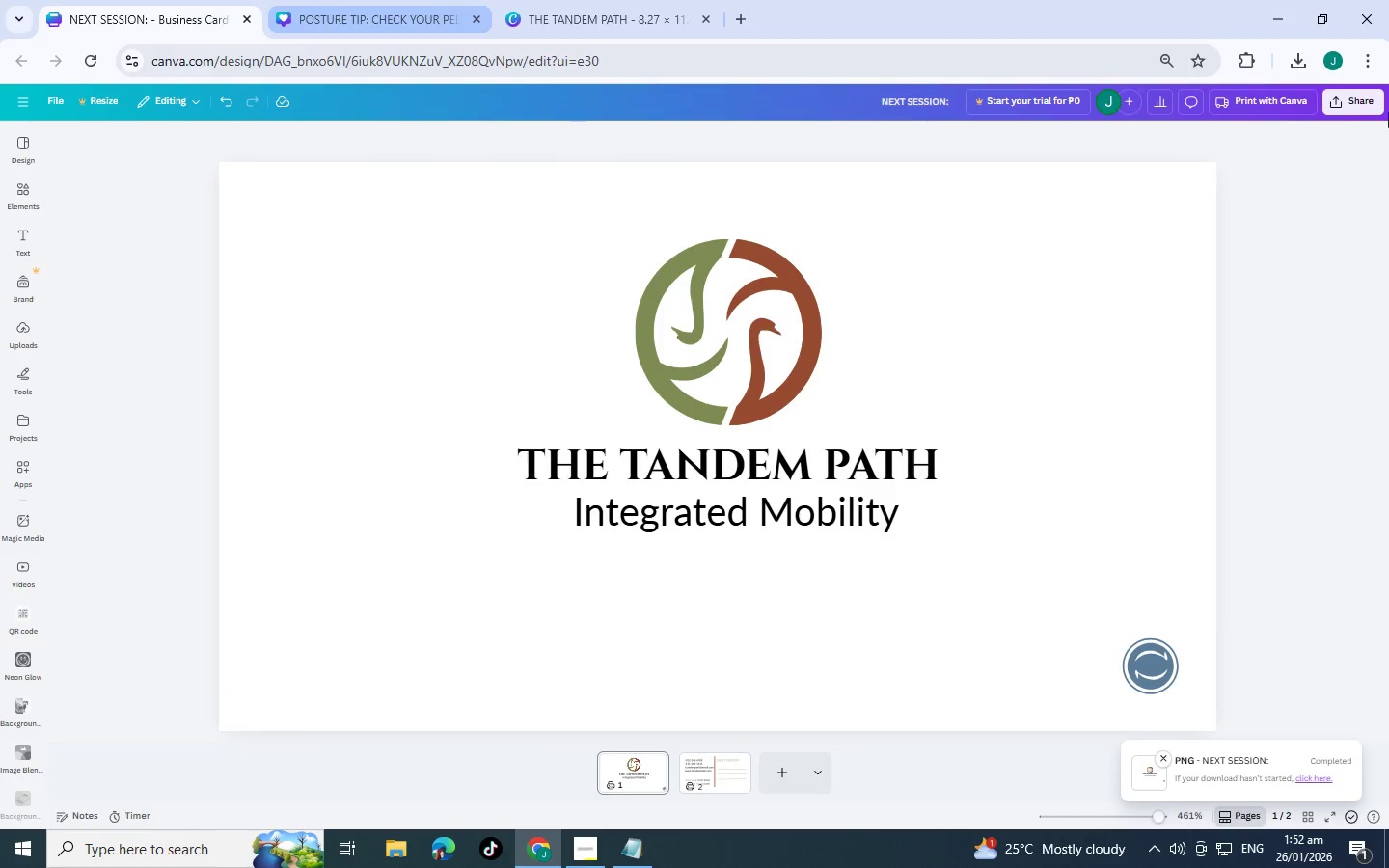 
left_click([420, 0])
 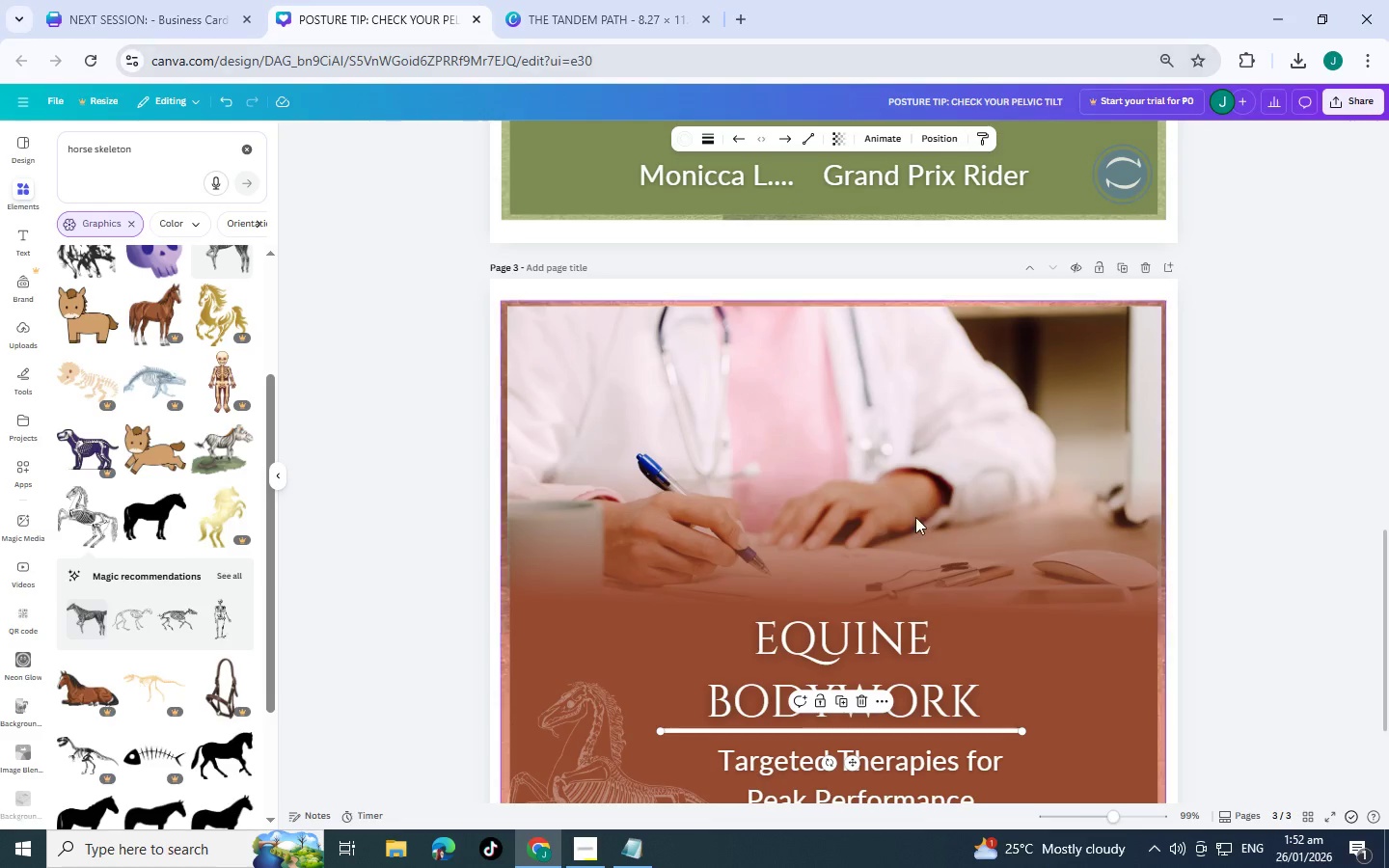 
scroll: coordinate [1021, 577], scroll_direction: up, amount: 16.0
 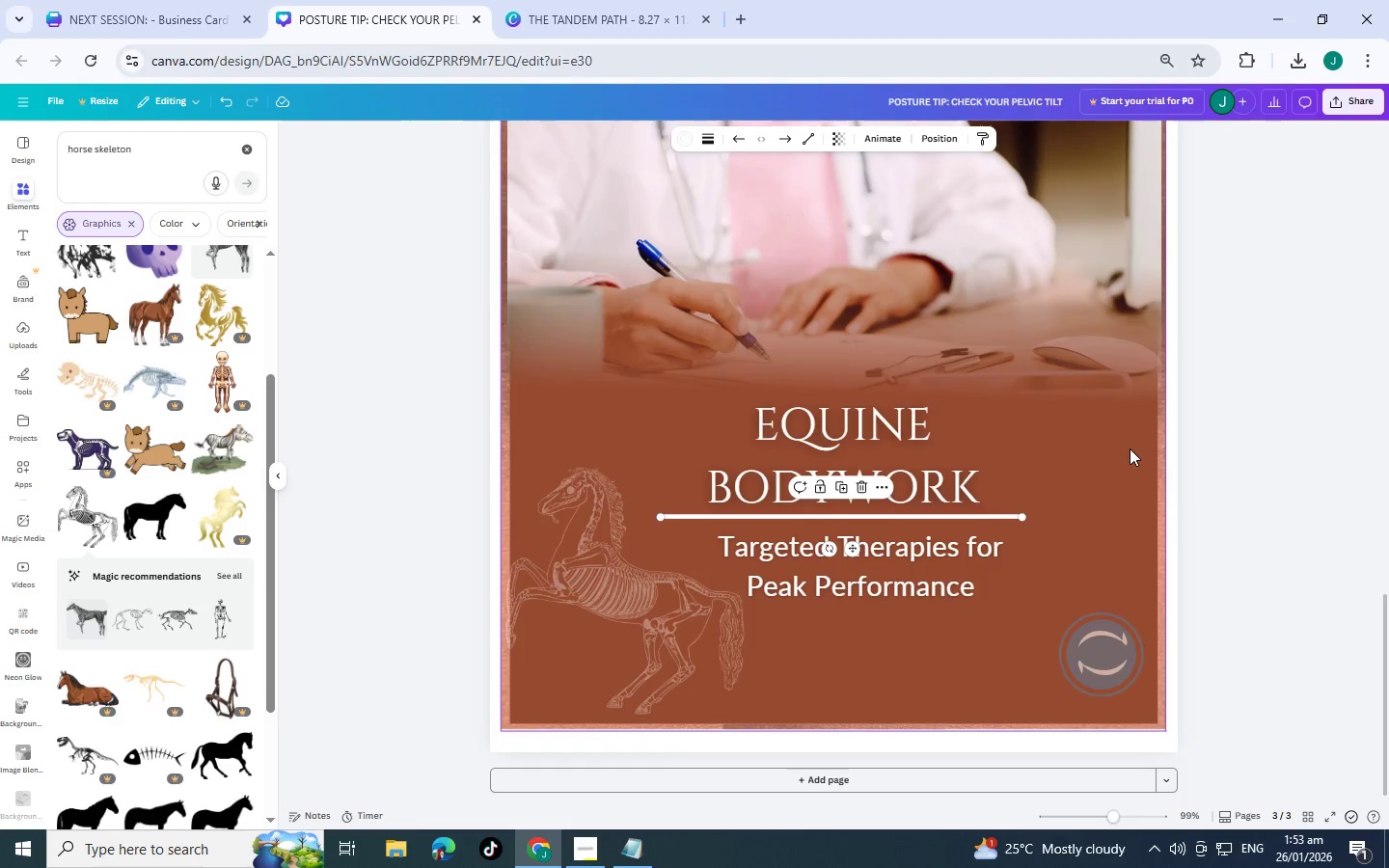 
scroll: coordinate [1130, 450], scroll_direction: down, amount: 2.0
 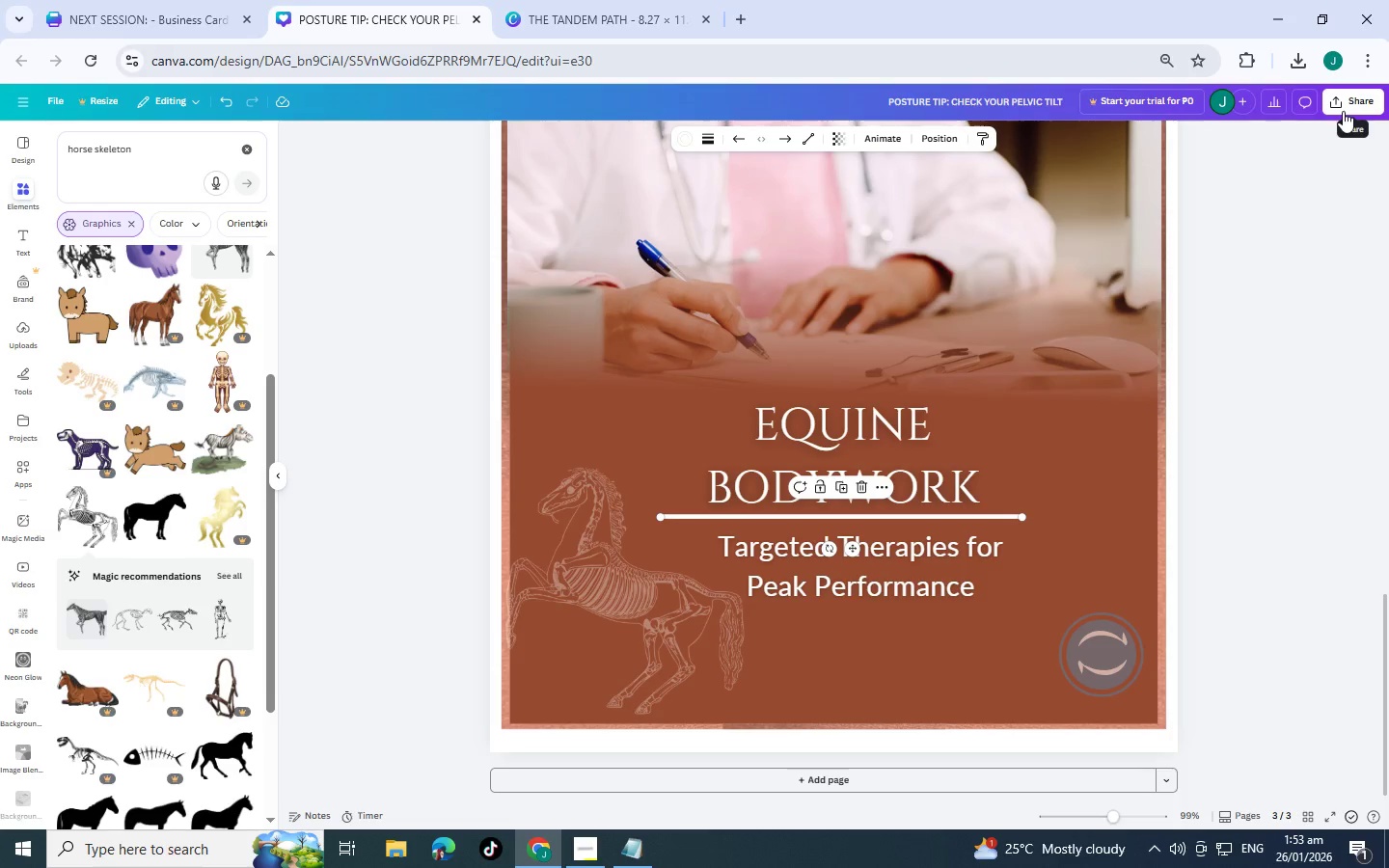 
scroll: coordinate [902, 529], scroll_direction: up, amount: 6.0
 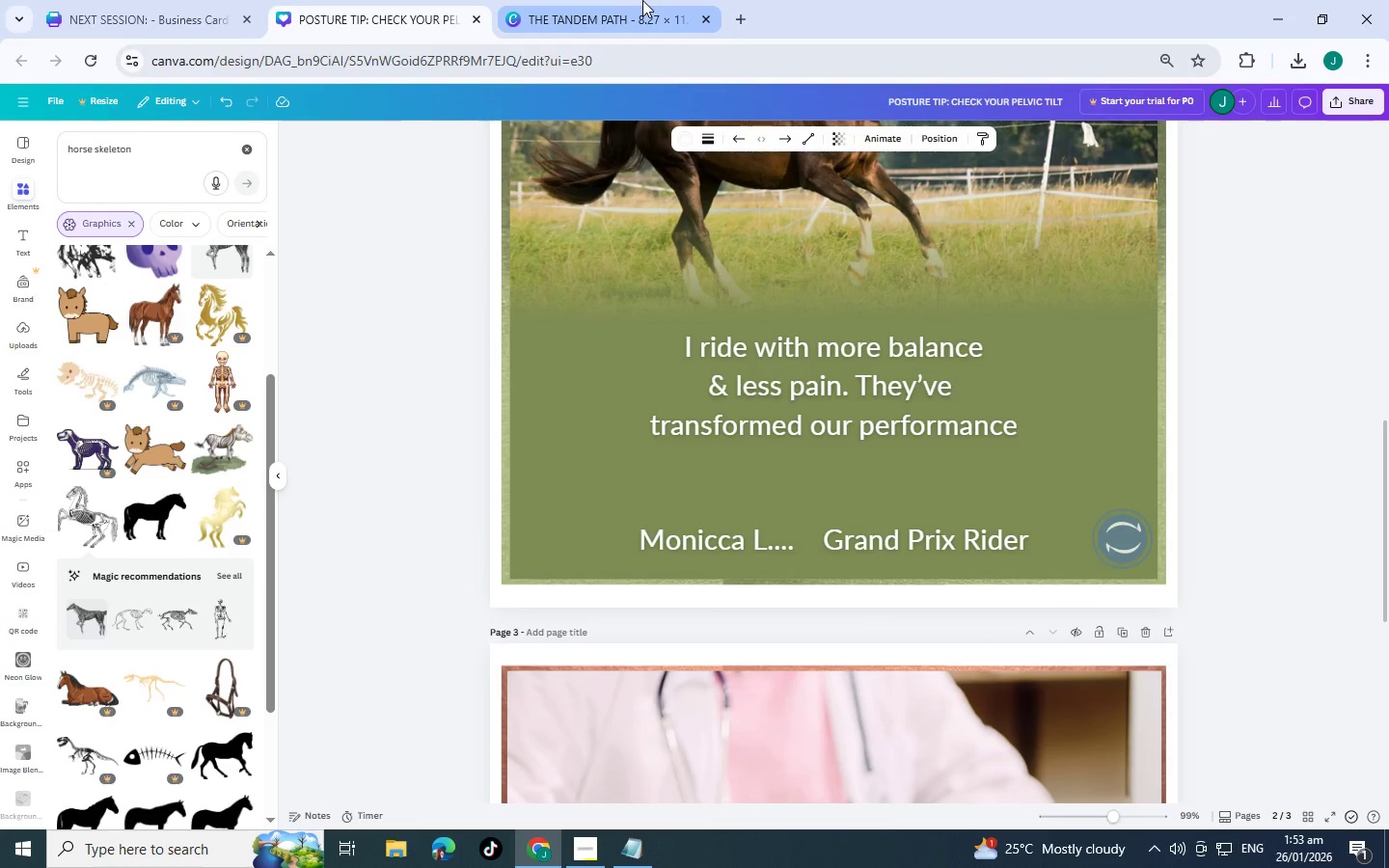 
left_click([642, 0])
 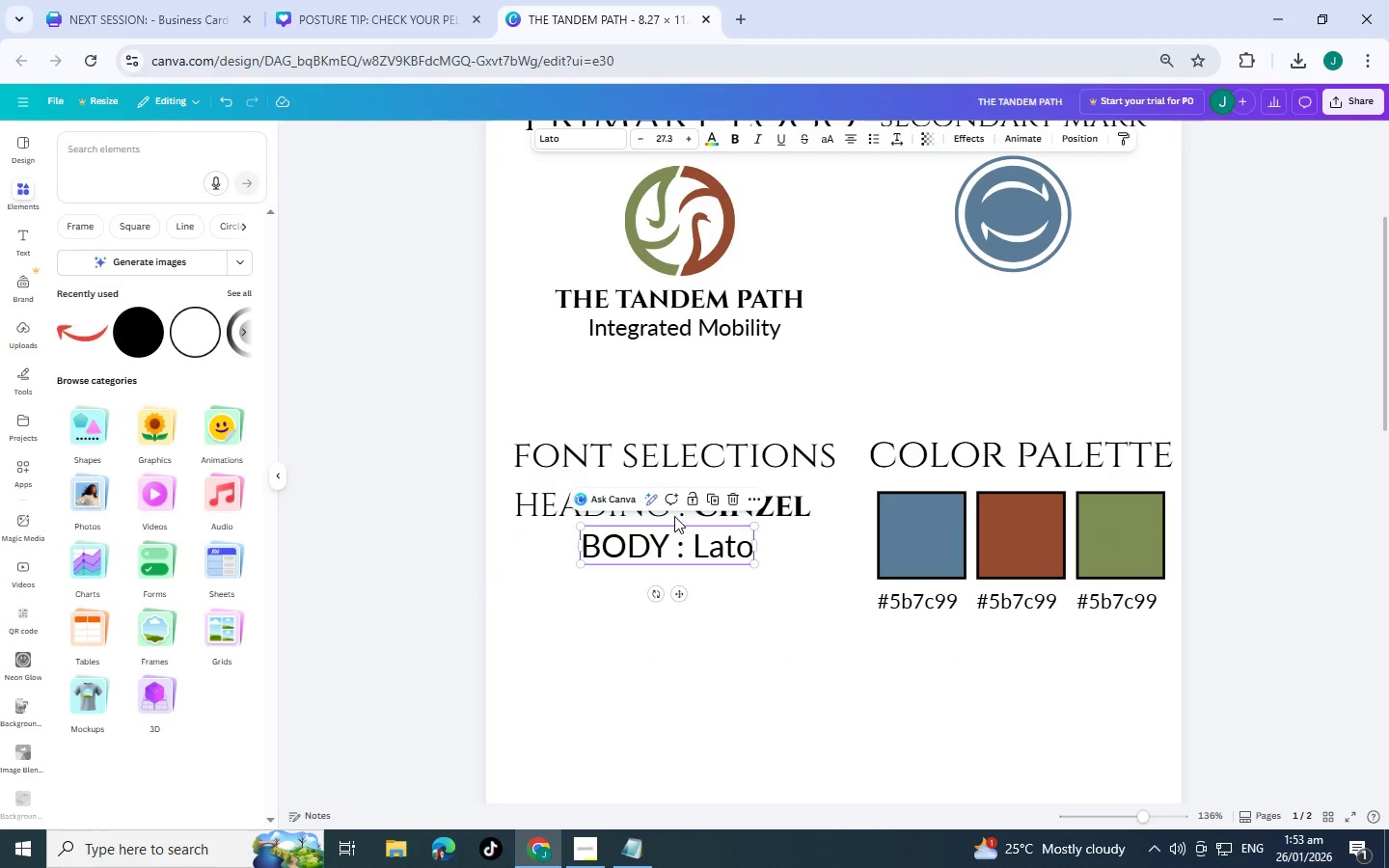 
scroll: coordinate [773, 526], scroll_direction: up, amount: 1.0
 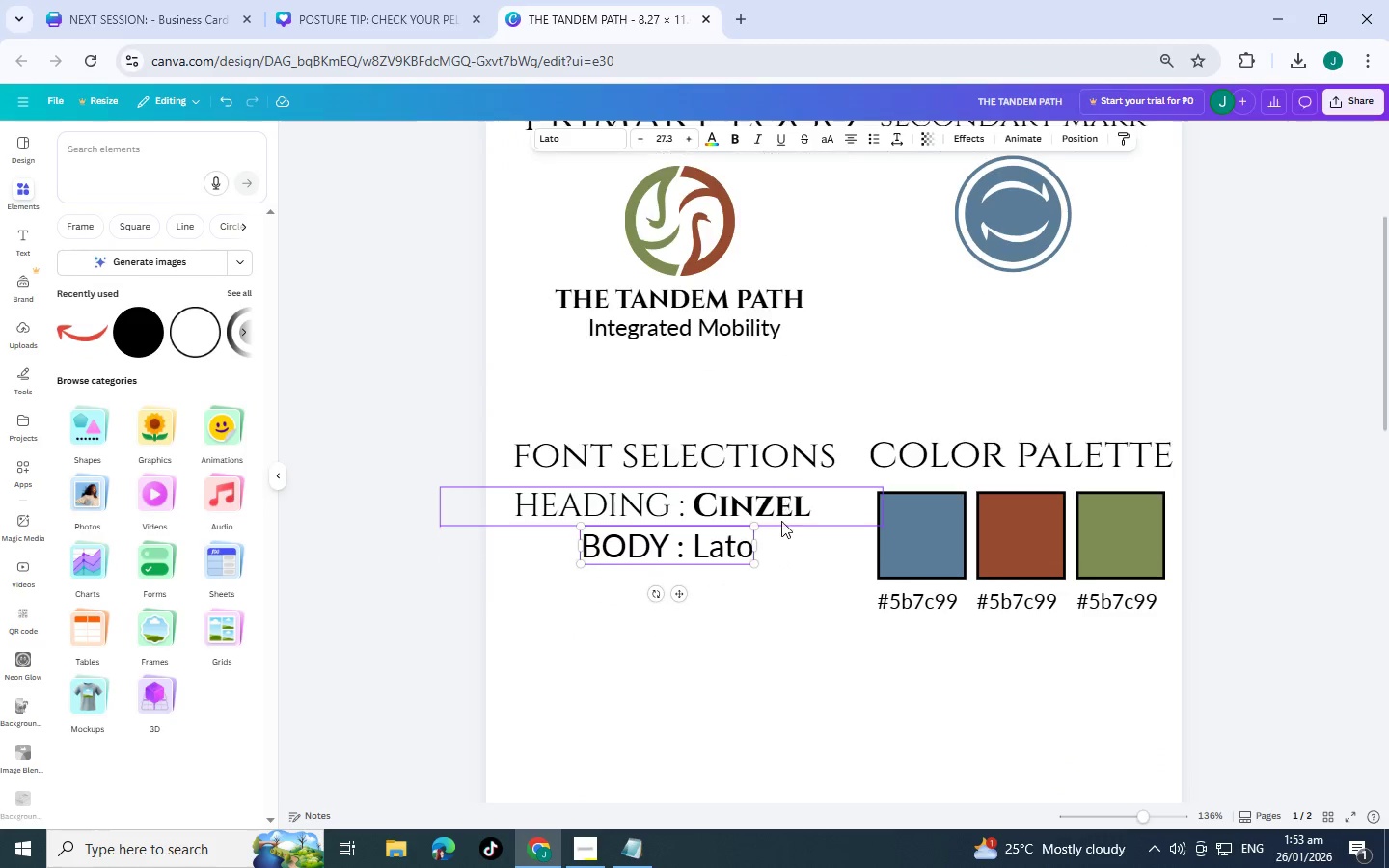 
scroll: coordinate [778, 530], scroll_direction: down, amount: 3.0
 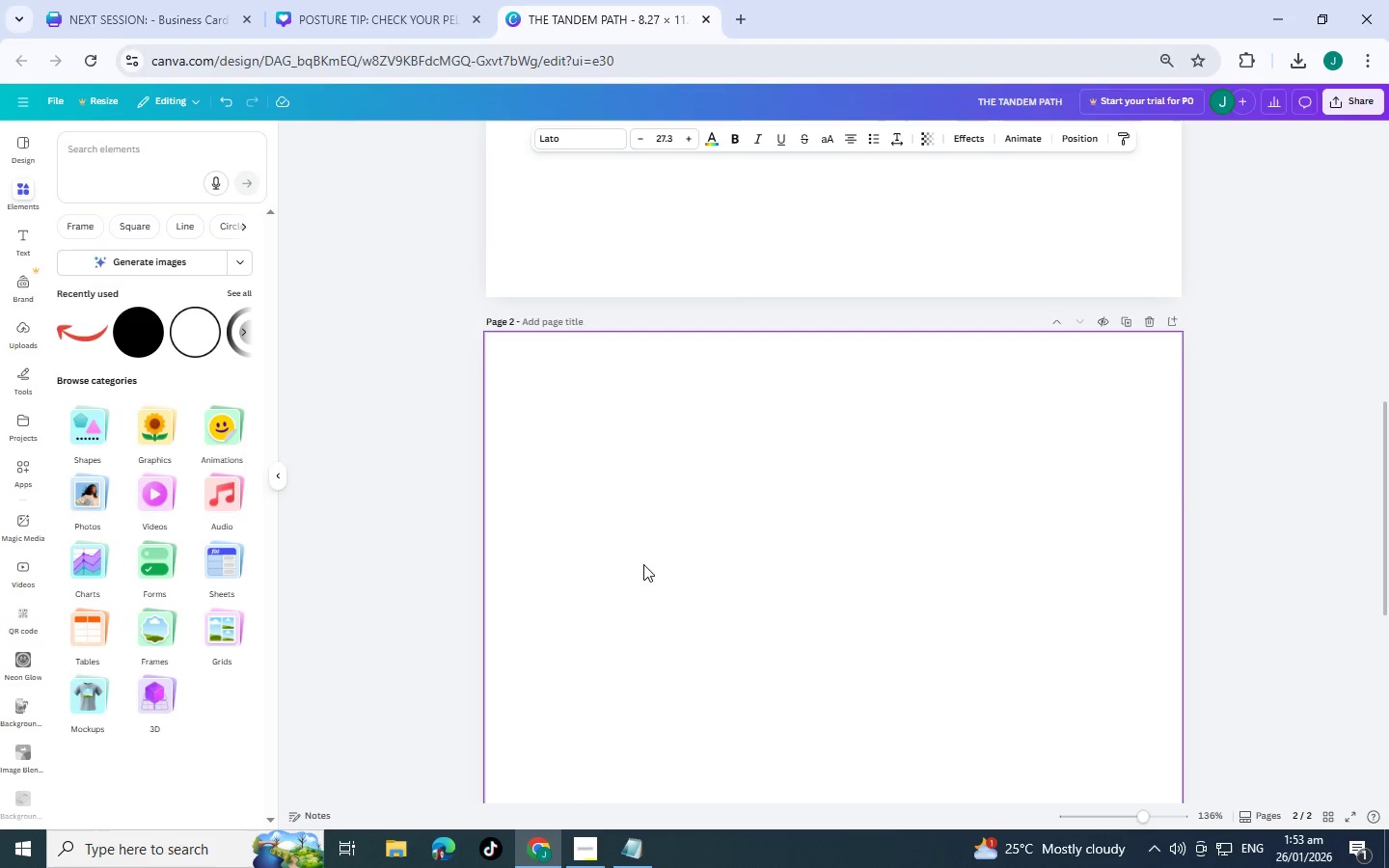 
key(Alt+Tab)
 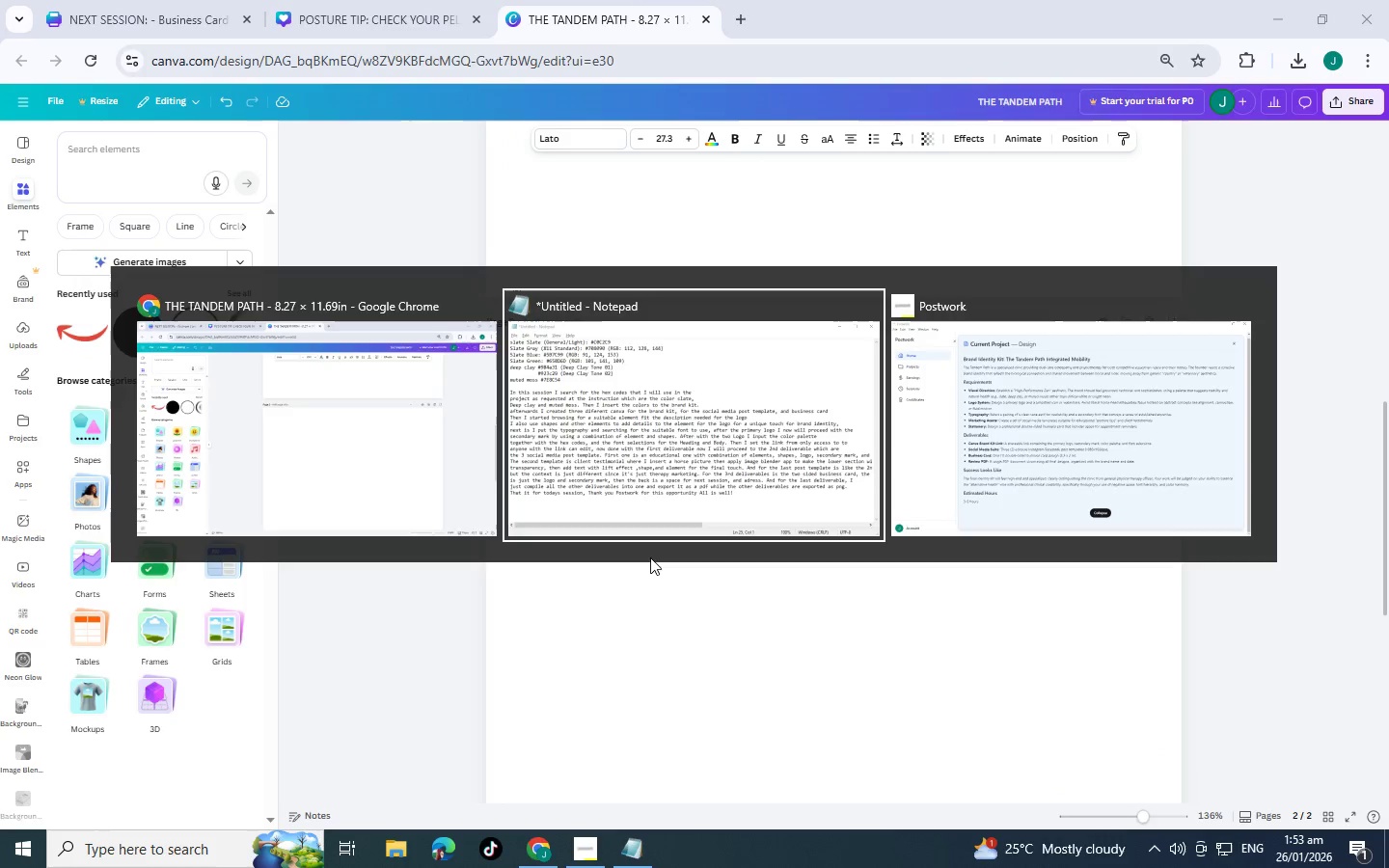 
key(Alt+Tab)